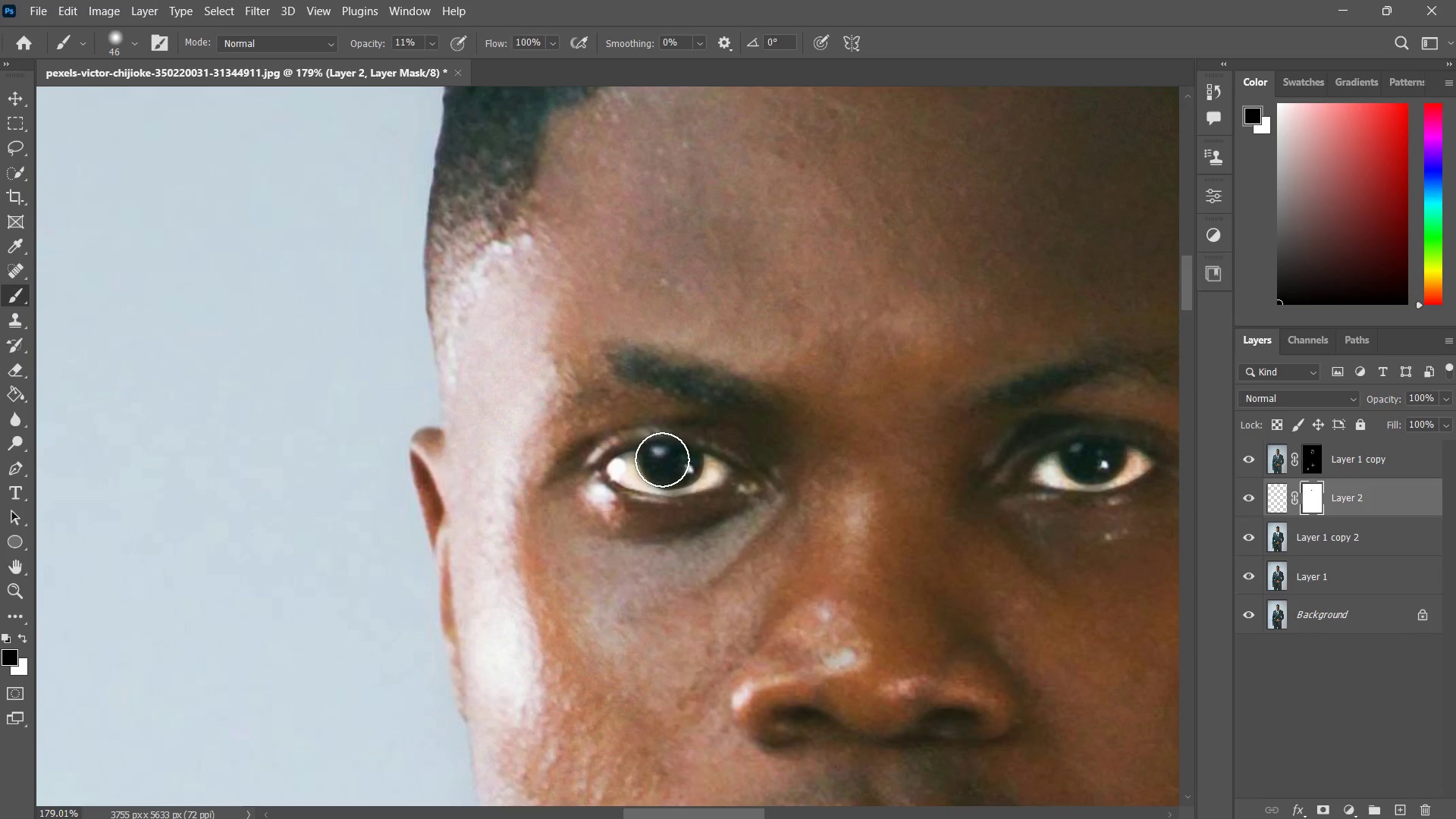 
left_click_drag(start_coordinate=[663, 460], to_coordinate=[670, 463])
 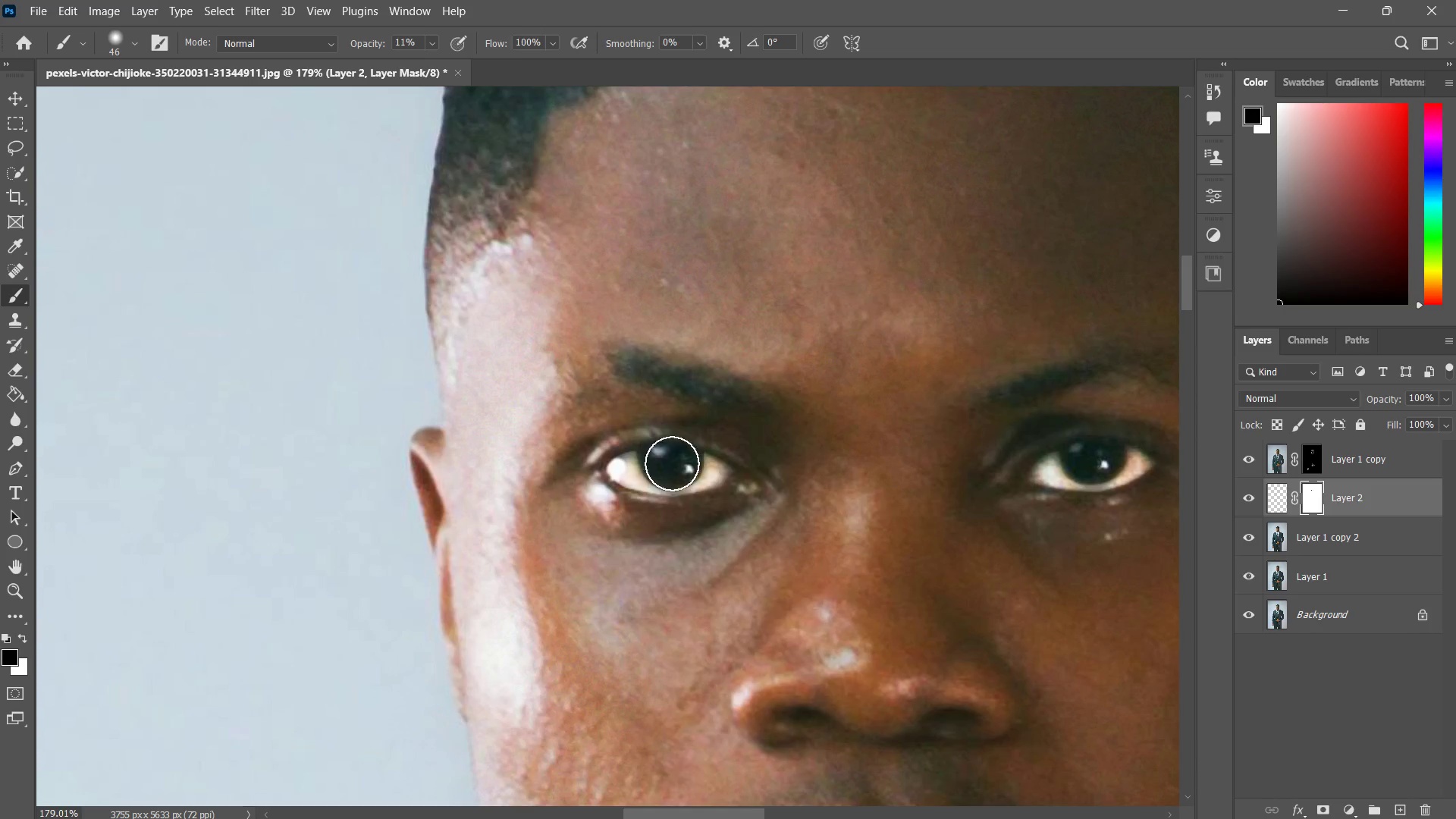 
left_click_drag(start_coordinate=[672, 463], to_coordinate=[676, 461])
 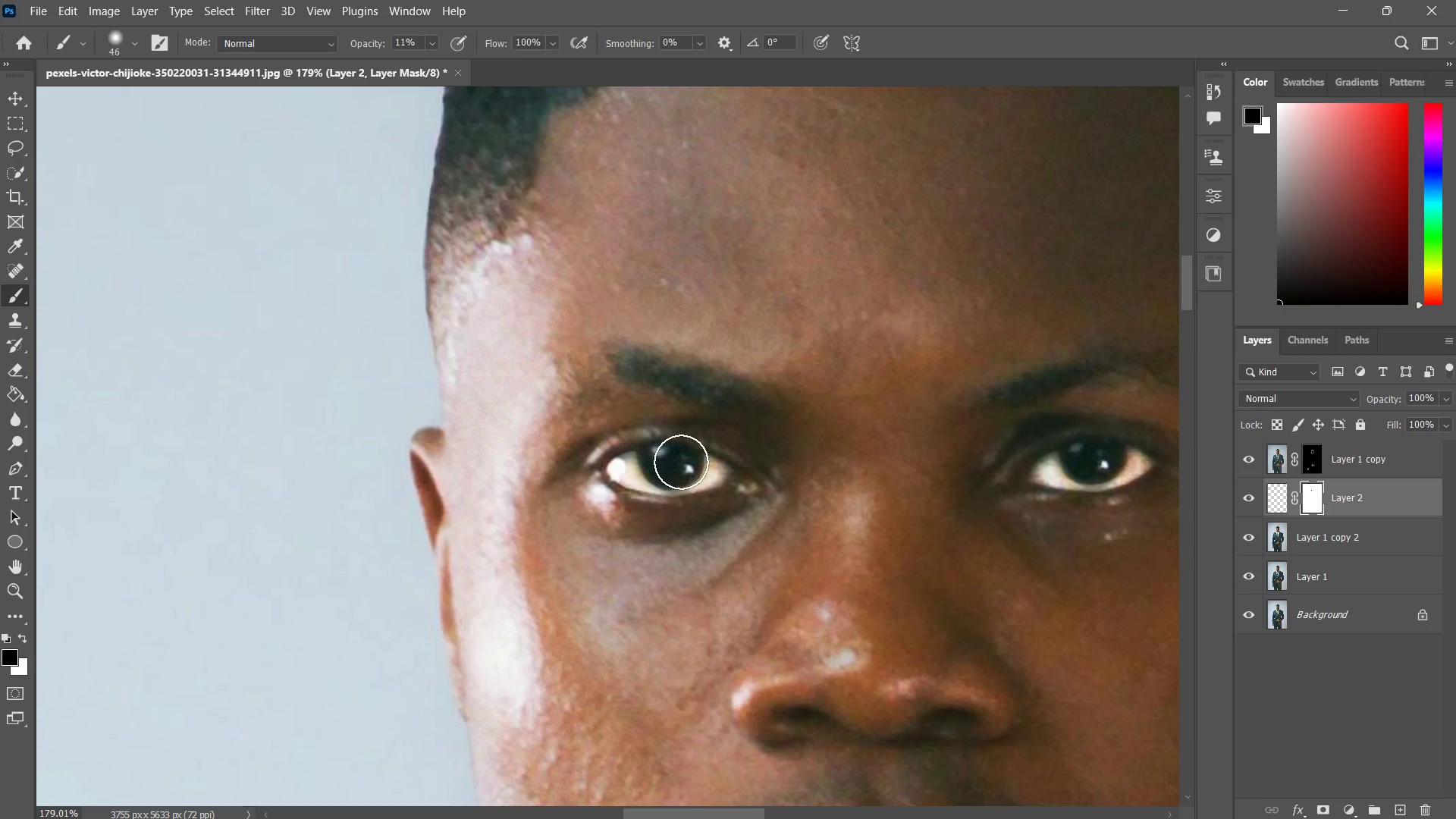 
left_click_drag(start_coordinate=[681, 463], to_coordinate=[682, 460])
 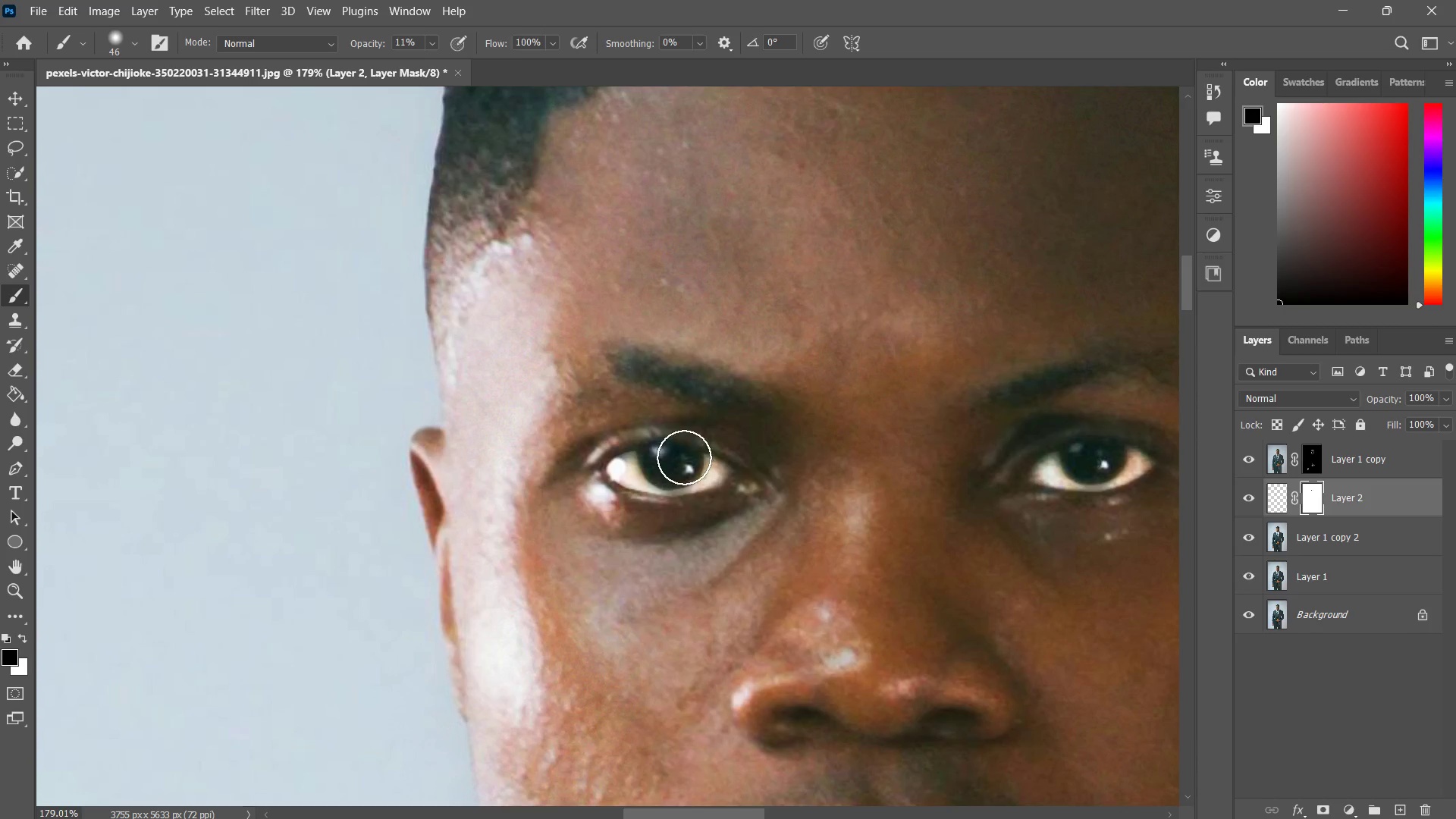 
left_click_drag(start_coordinate=[683, 455], to_coordinate=[687, 453])
 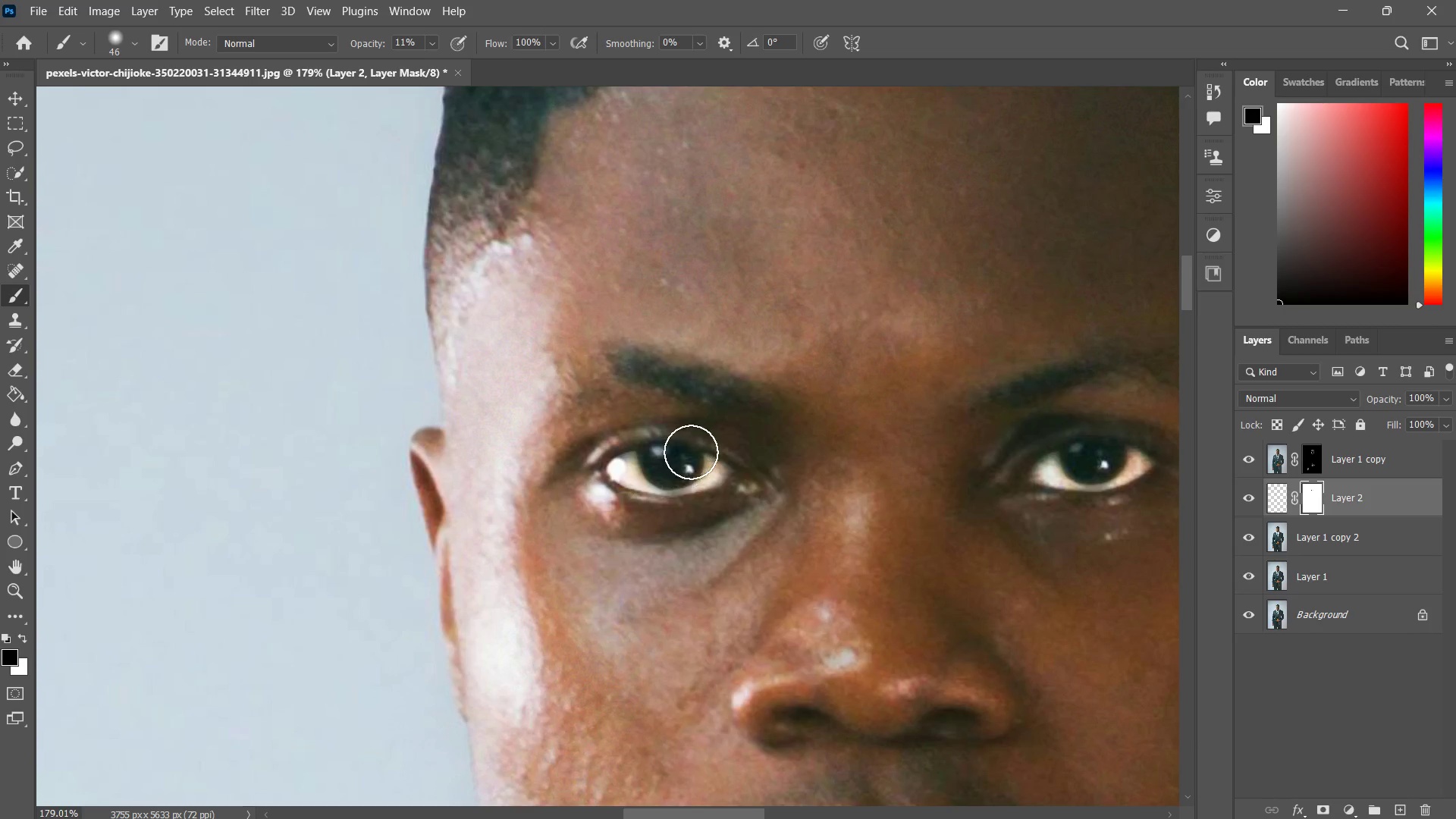 
left_click_drag(start_coordinate=[691, 447], to_coordinate=[698, 450])
 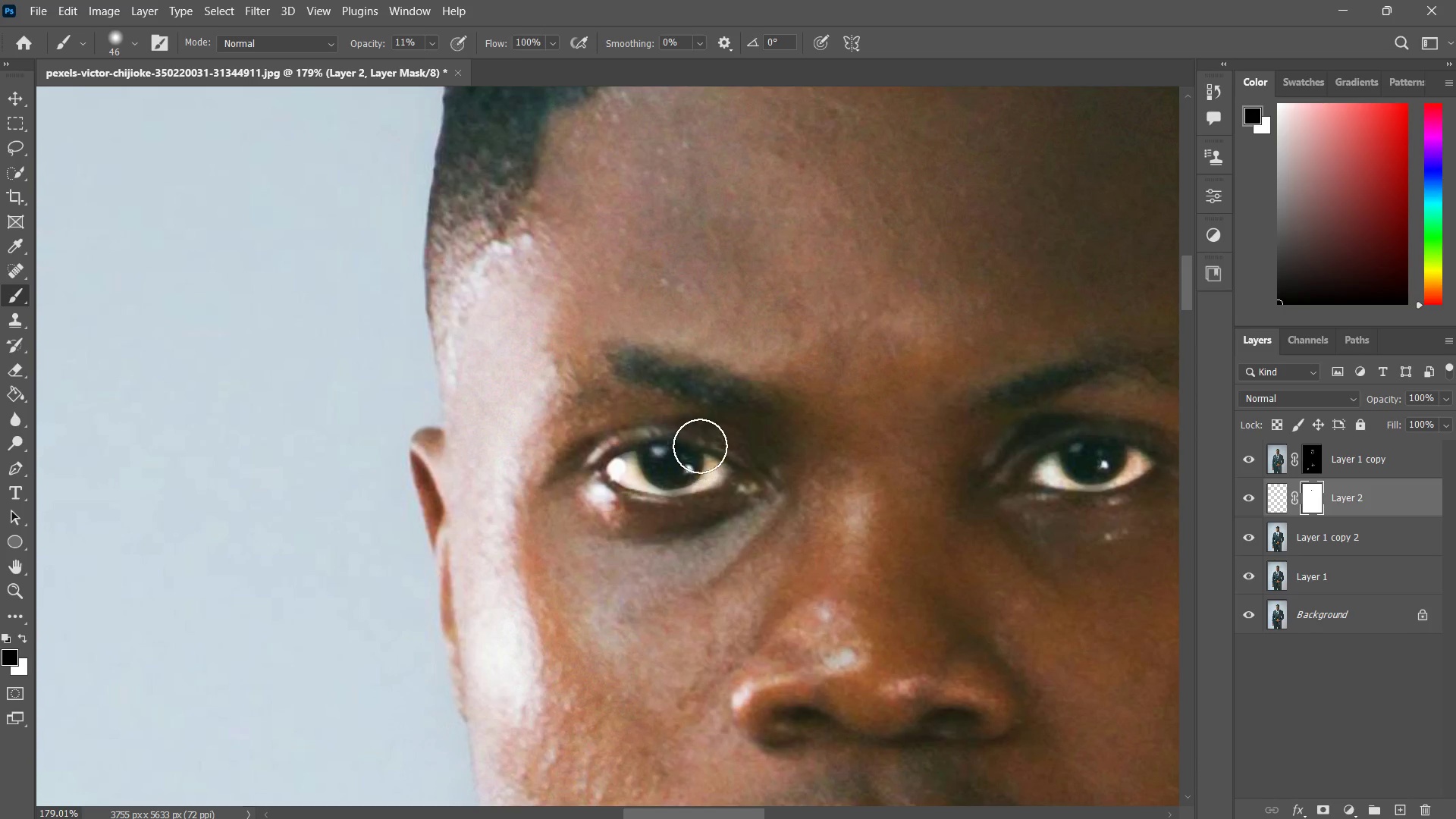 
left_click_drag(start_coordinate=[695, 449], to_coordinate=[703, 445])
 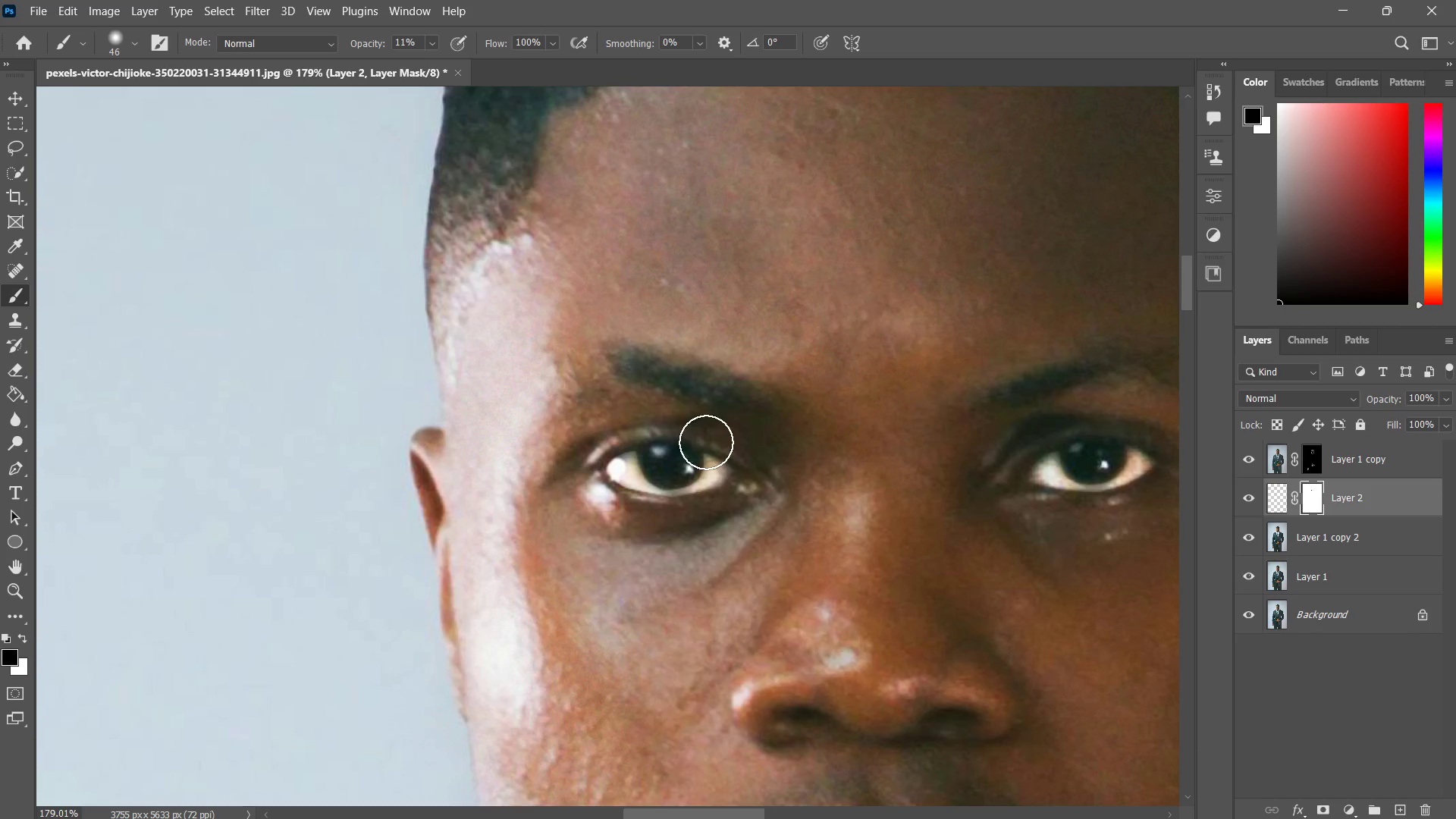 
left_click_drag(start_coordinate=[704, 444], to_coordinate=[711, 442])
 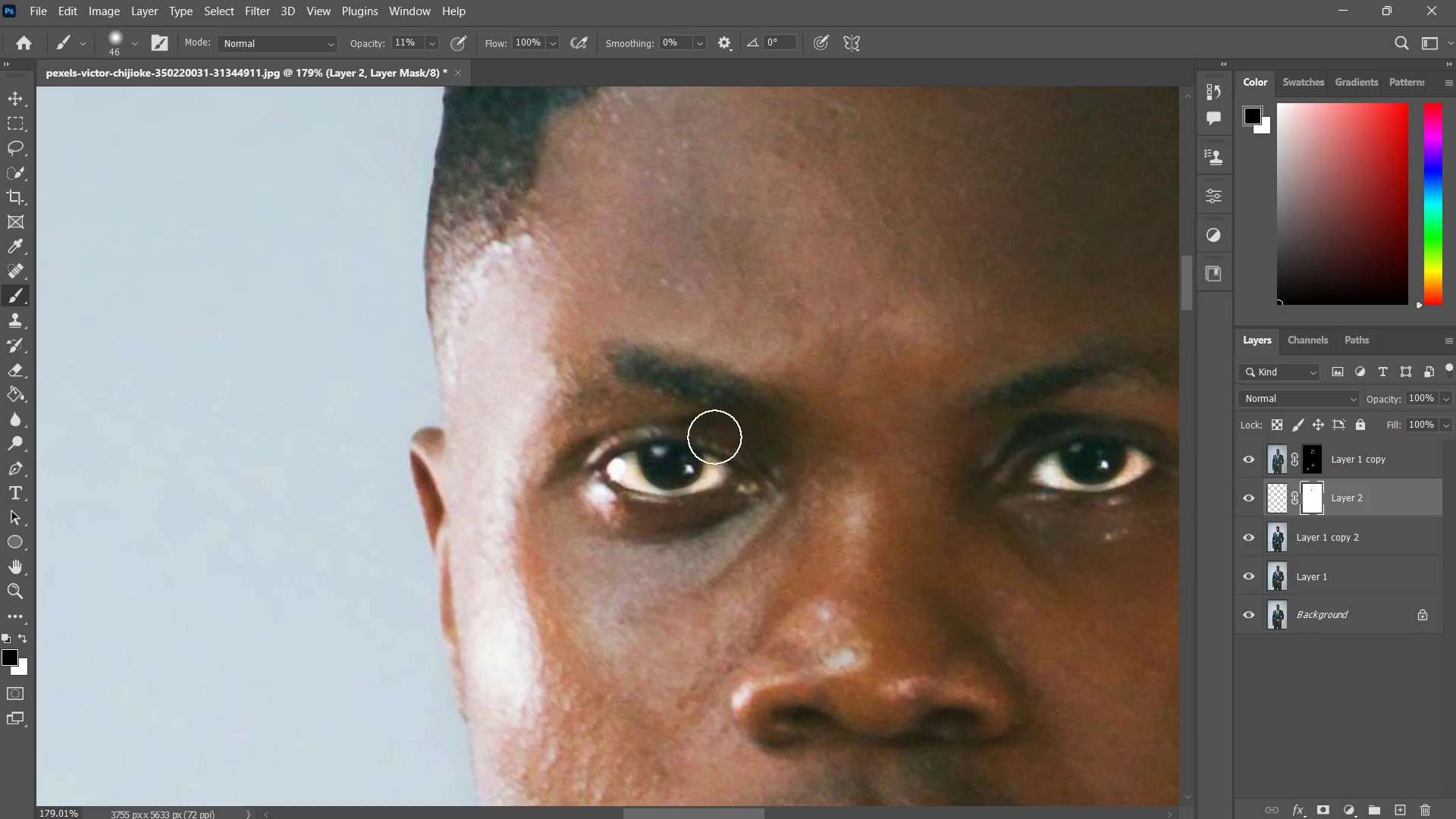 
left_click_drag(start_coordinate=[706, 440], to_coordinate=[712, 441])
 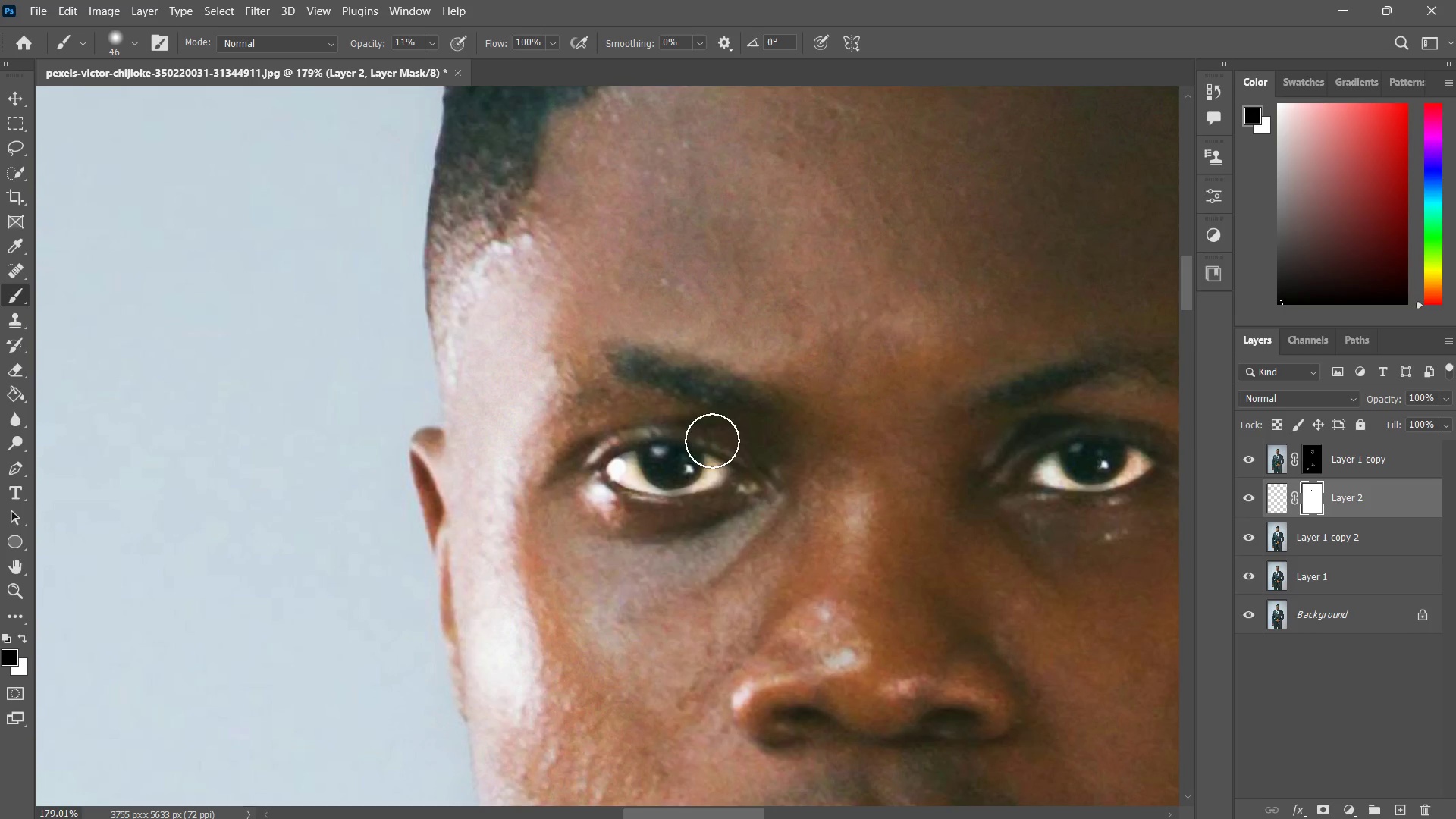 
left_click_drag(start_coordinate=[695, 447], to_coordinate=[708, 448])
 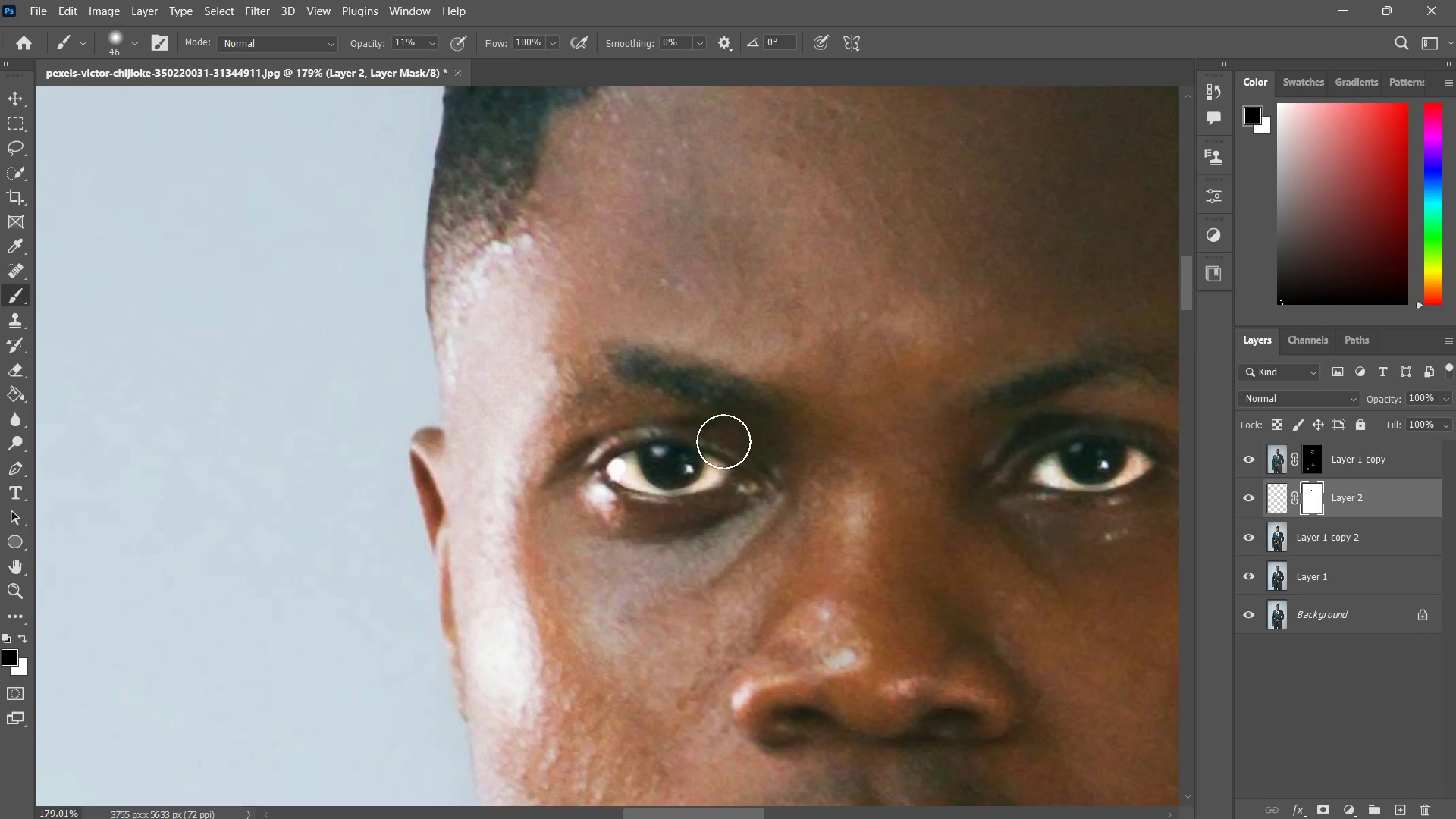 
left_click_drag(start_coordinate=[701, 448], to_coordinate=[723, 438])
 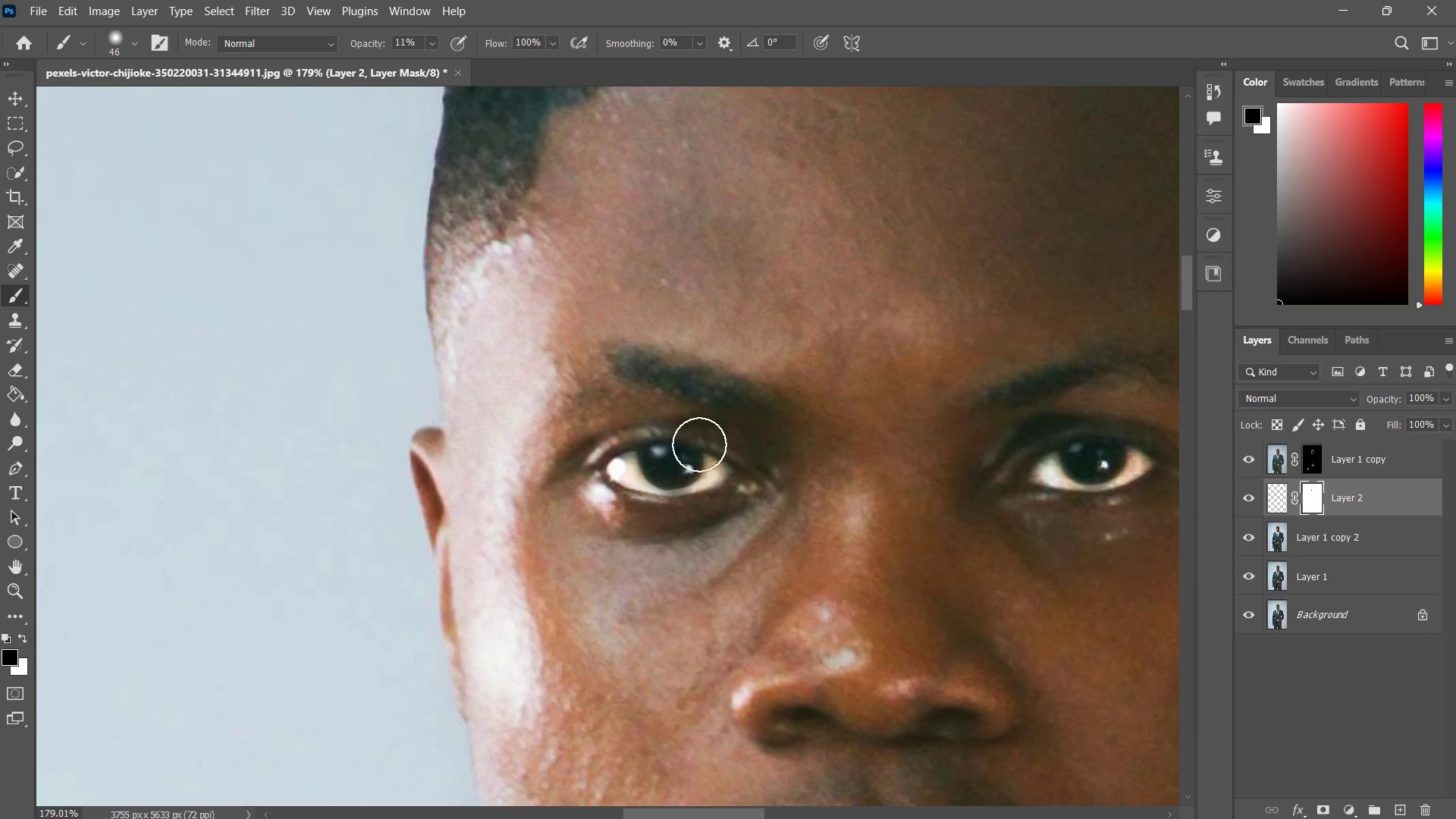 
left_click_drag(start_coordinate=[701, 444], to_coordinate=[750, 430])
 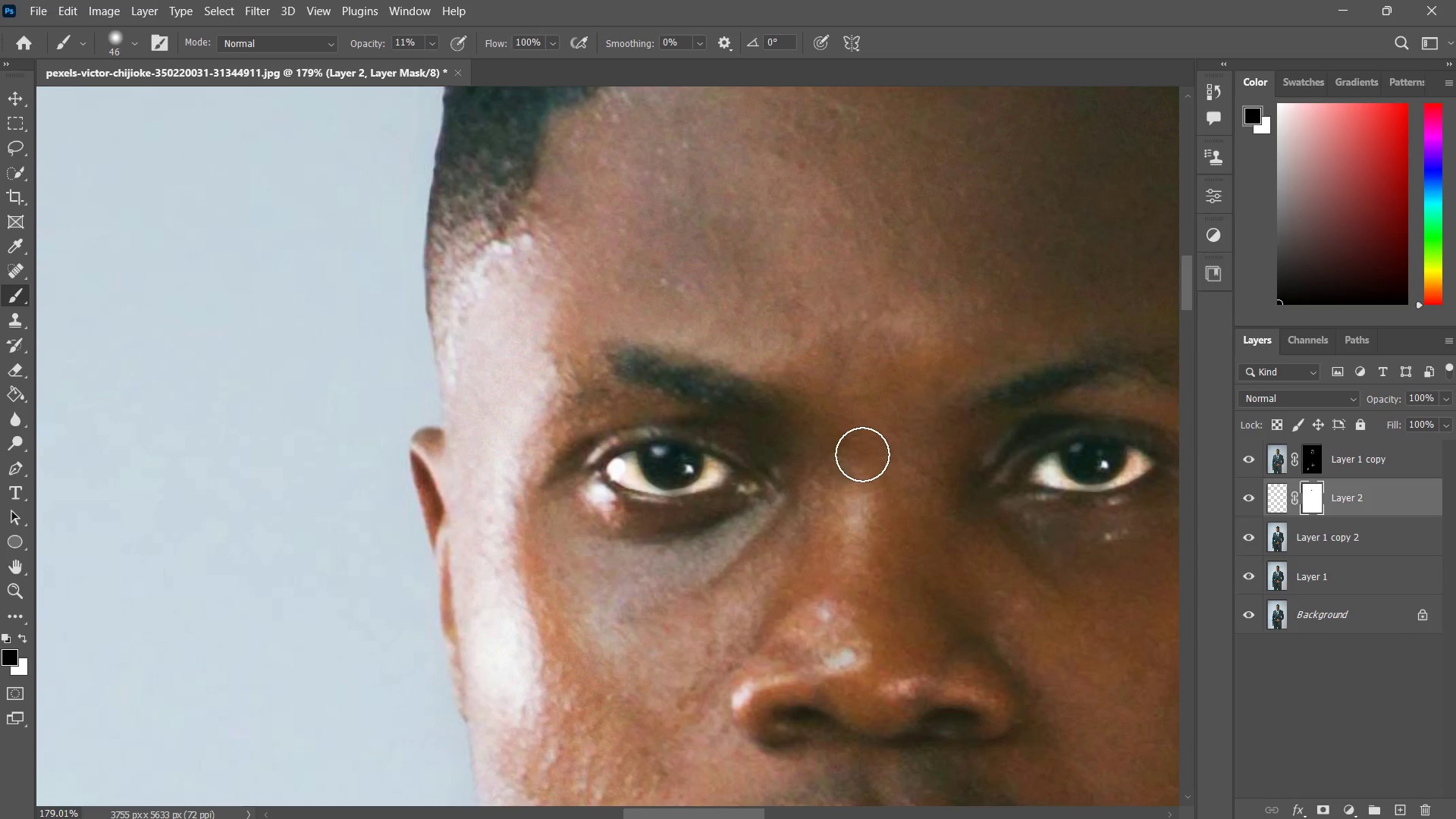 
type(zz)
 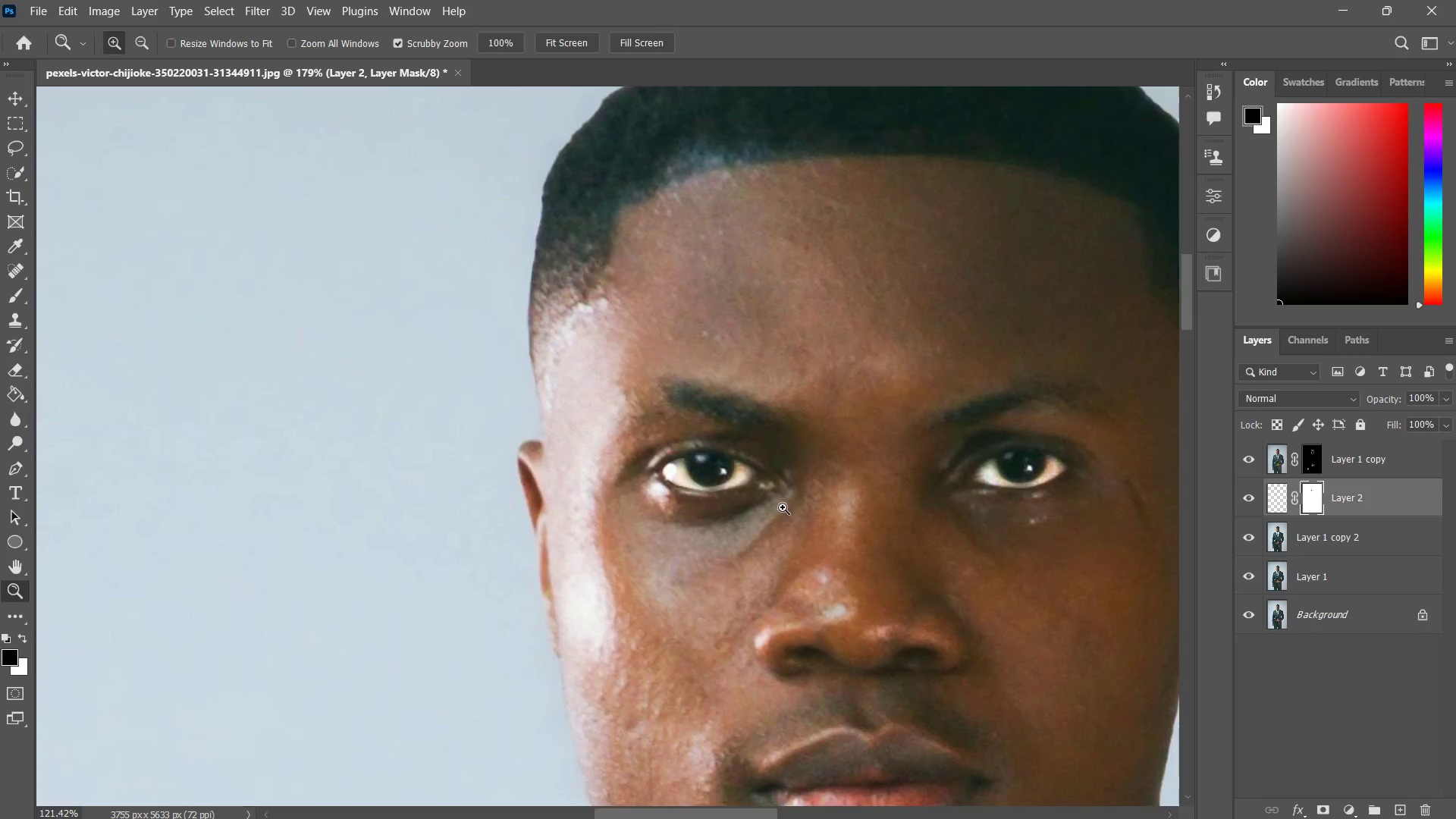 
left_click_drag(start_coordinate=[819, 479], to_coordinate=[783, 515])
 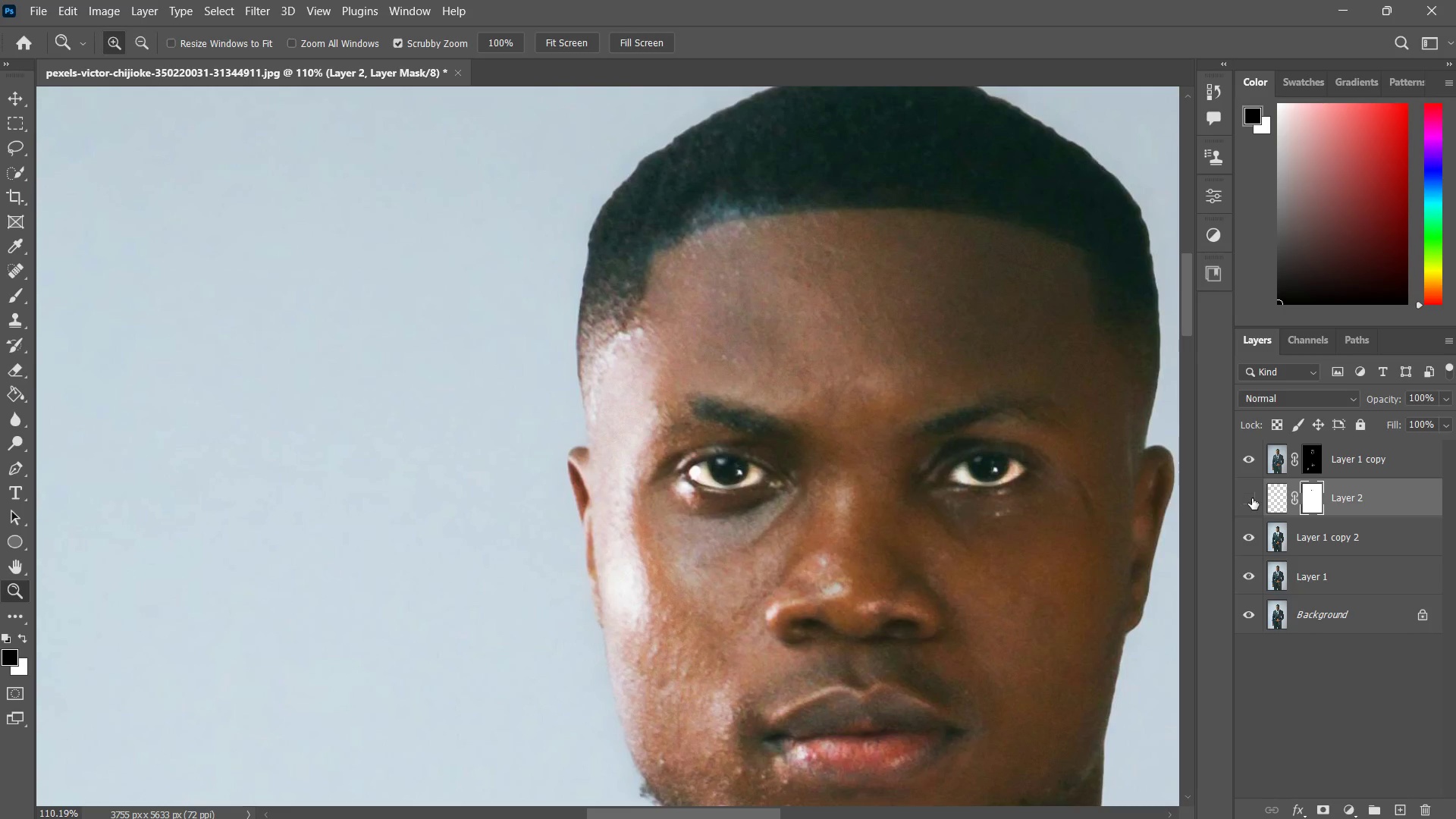 
left_click([1252, 497])
 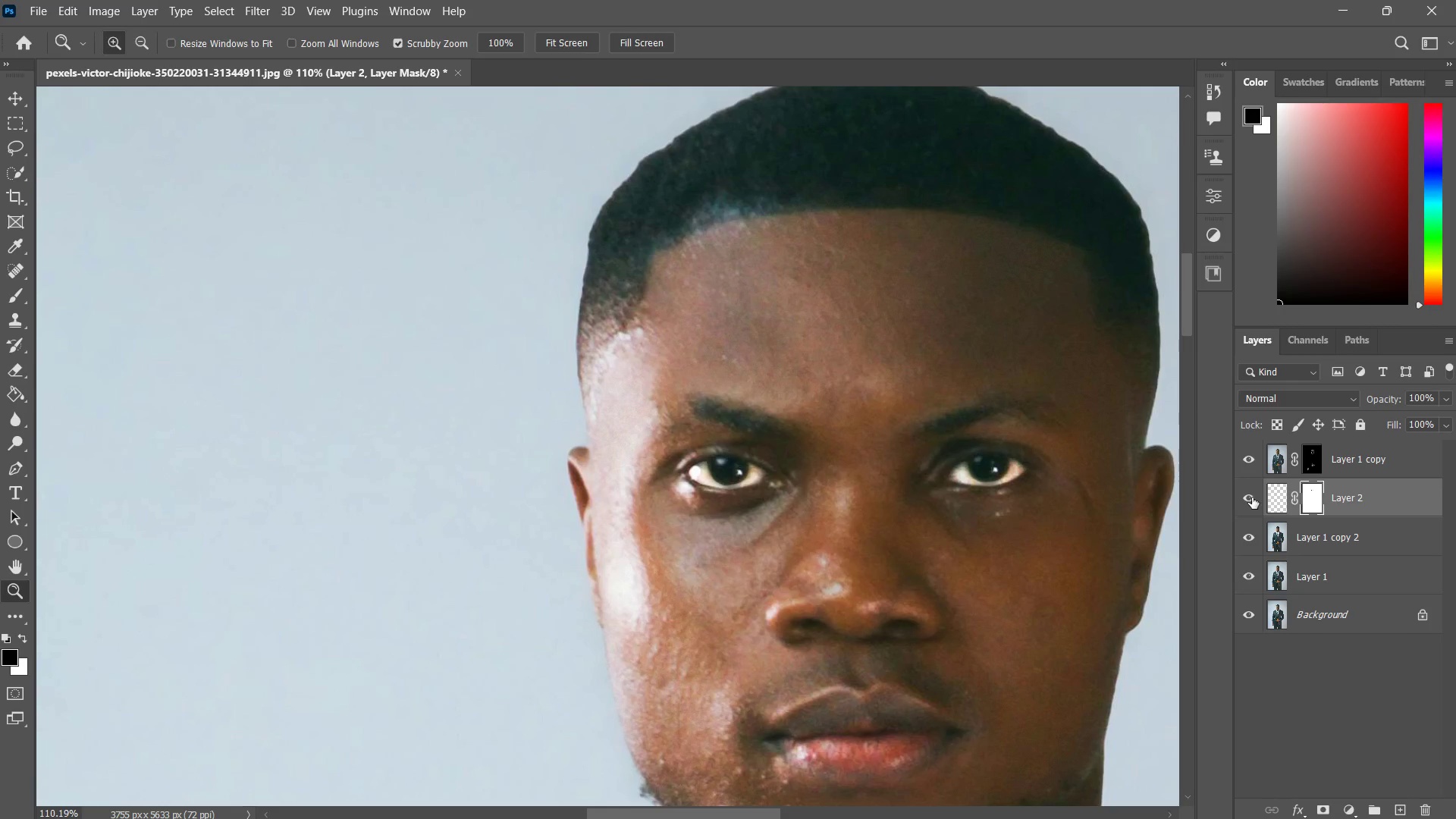 
key(Z)
 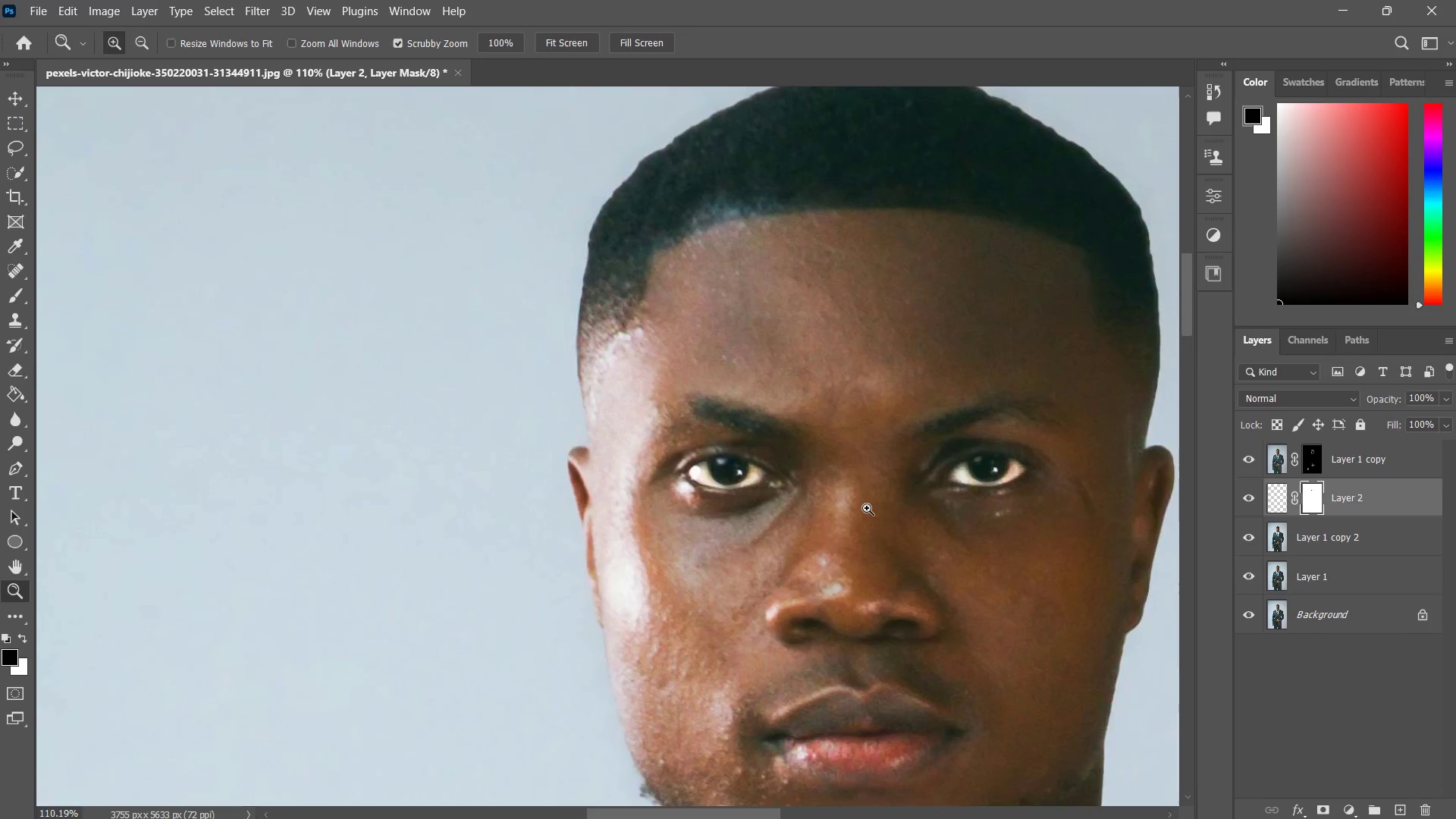 
left_click_drag(start_coordinate=[868, 506], to_coordinate=[831, 536])
 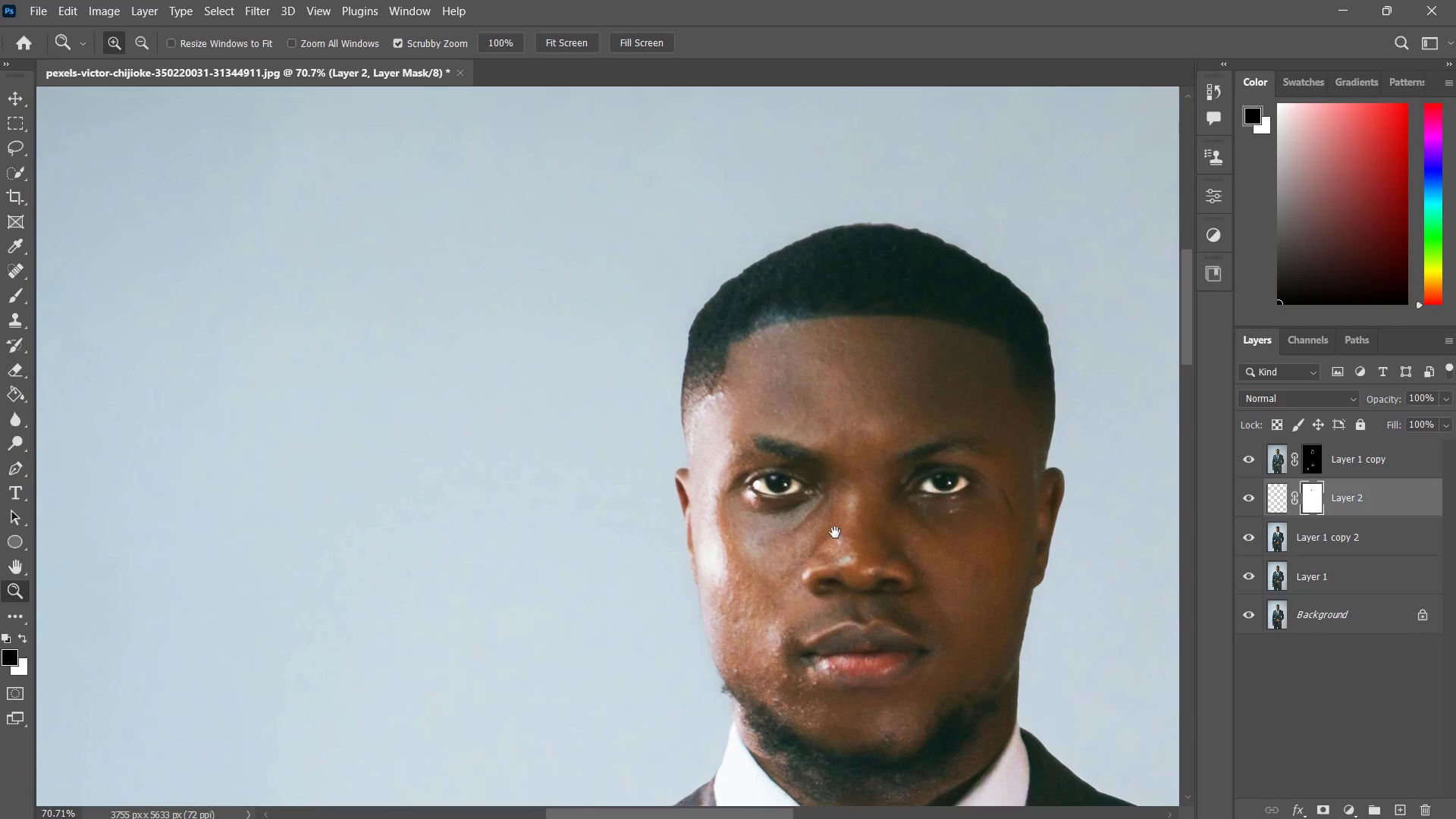 
hold_key(key=Space, duration=0.38)
 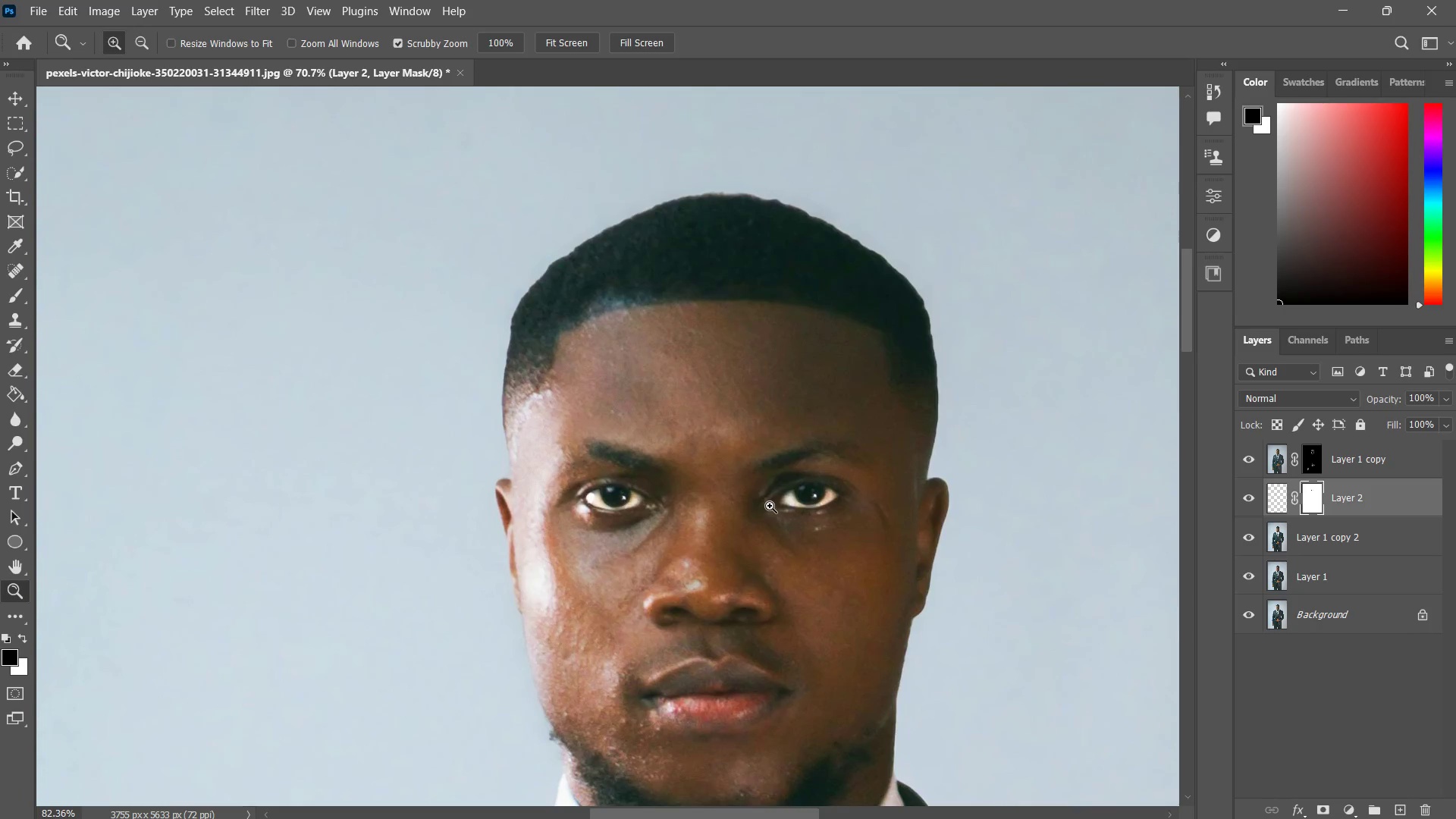 
left_click_drag(start_coordinate=[857, 525], to_coordinate=[753, 536])
 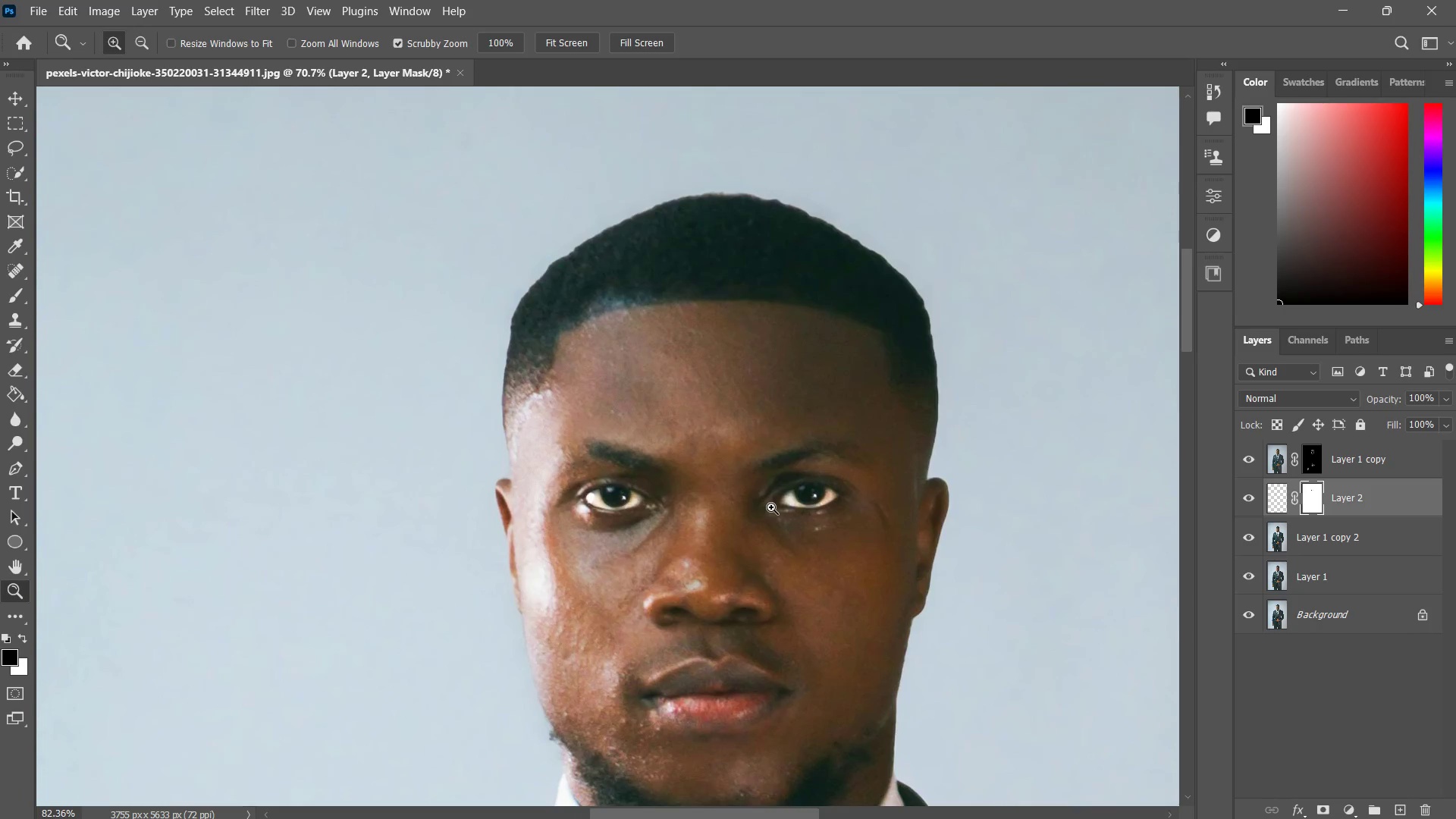 
type(zzzzzzzzzzz)
key(Tab)
 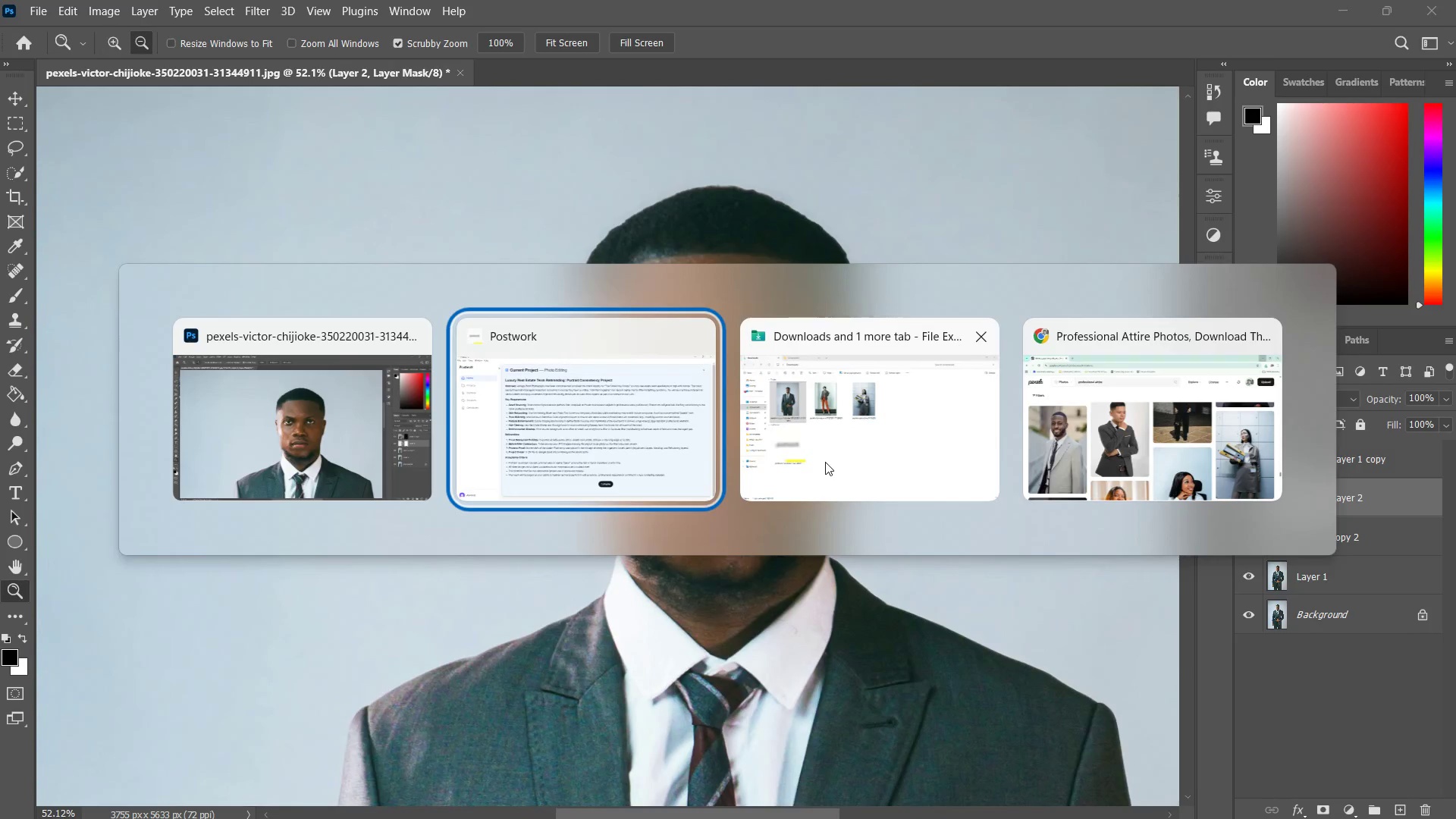 
left_click_drag(start_coordinate=[754, 516], to_coordinate=[771, 507])
 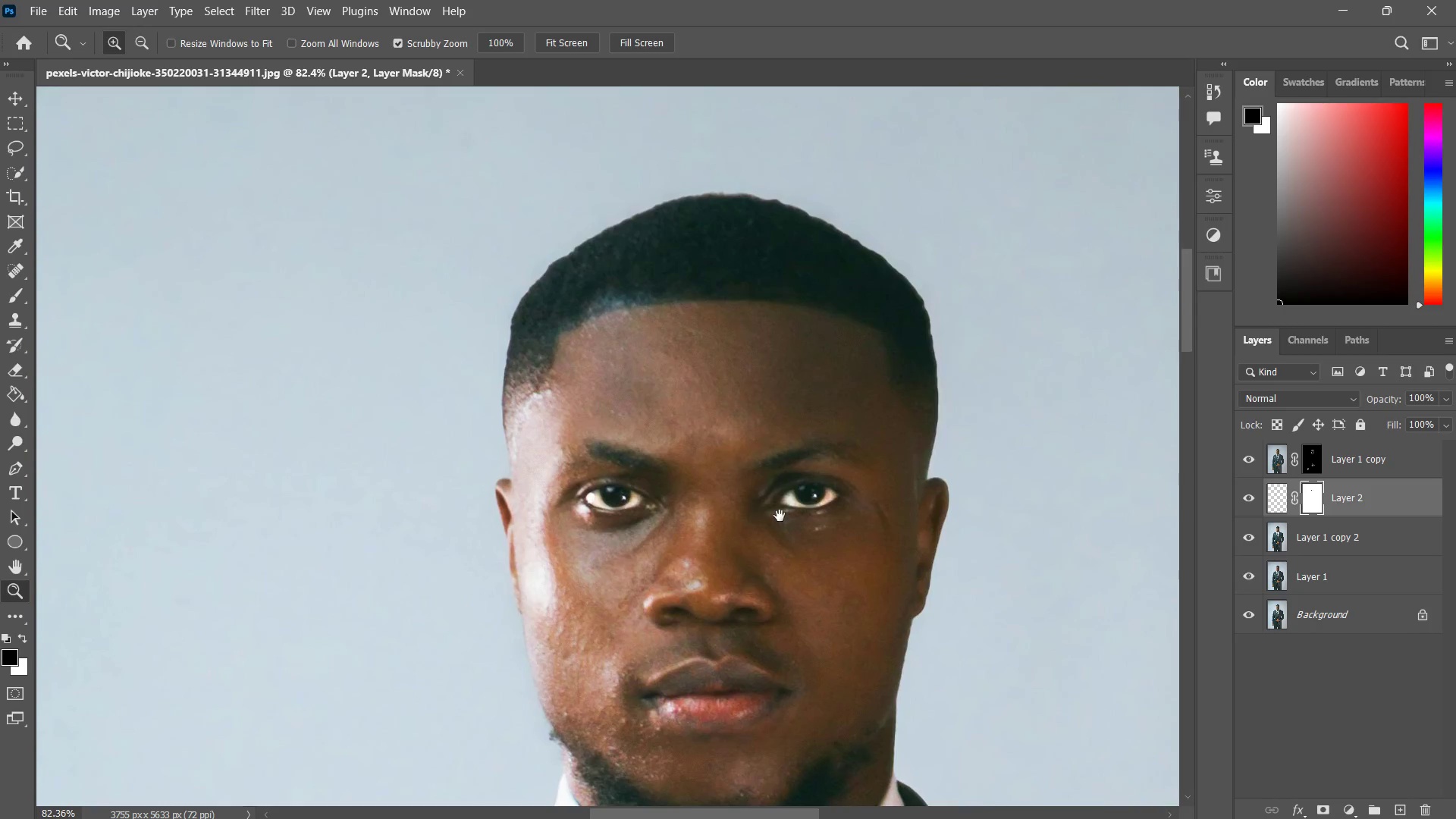 
left_click_drag(start_coordinate=[780, 516], to_coordinate=[767, 439])
 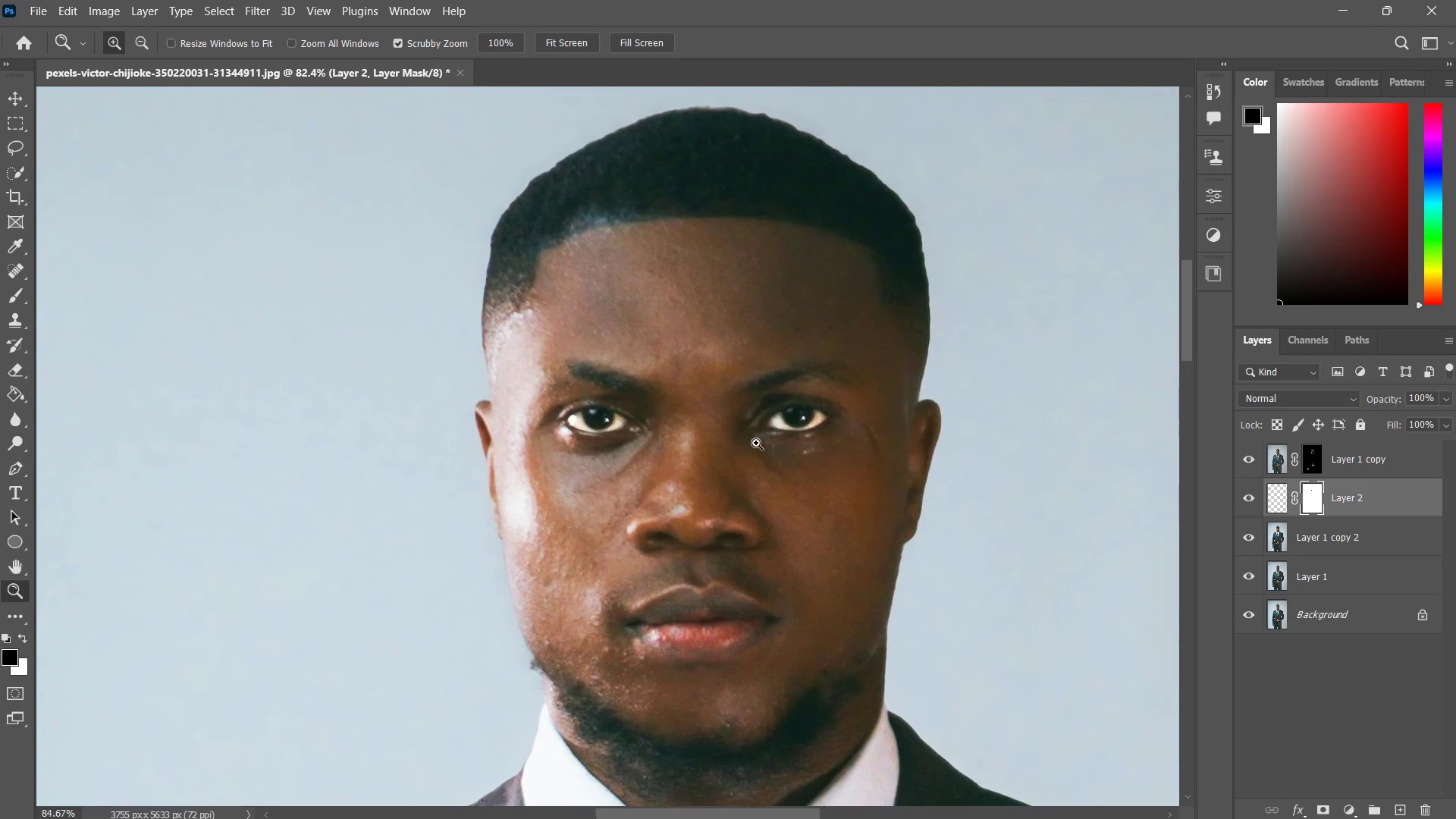 
left_click_drag(start_coordinate=[745, 444], to_coordinate=[704, 486])
 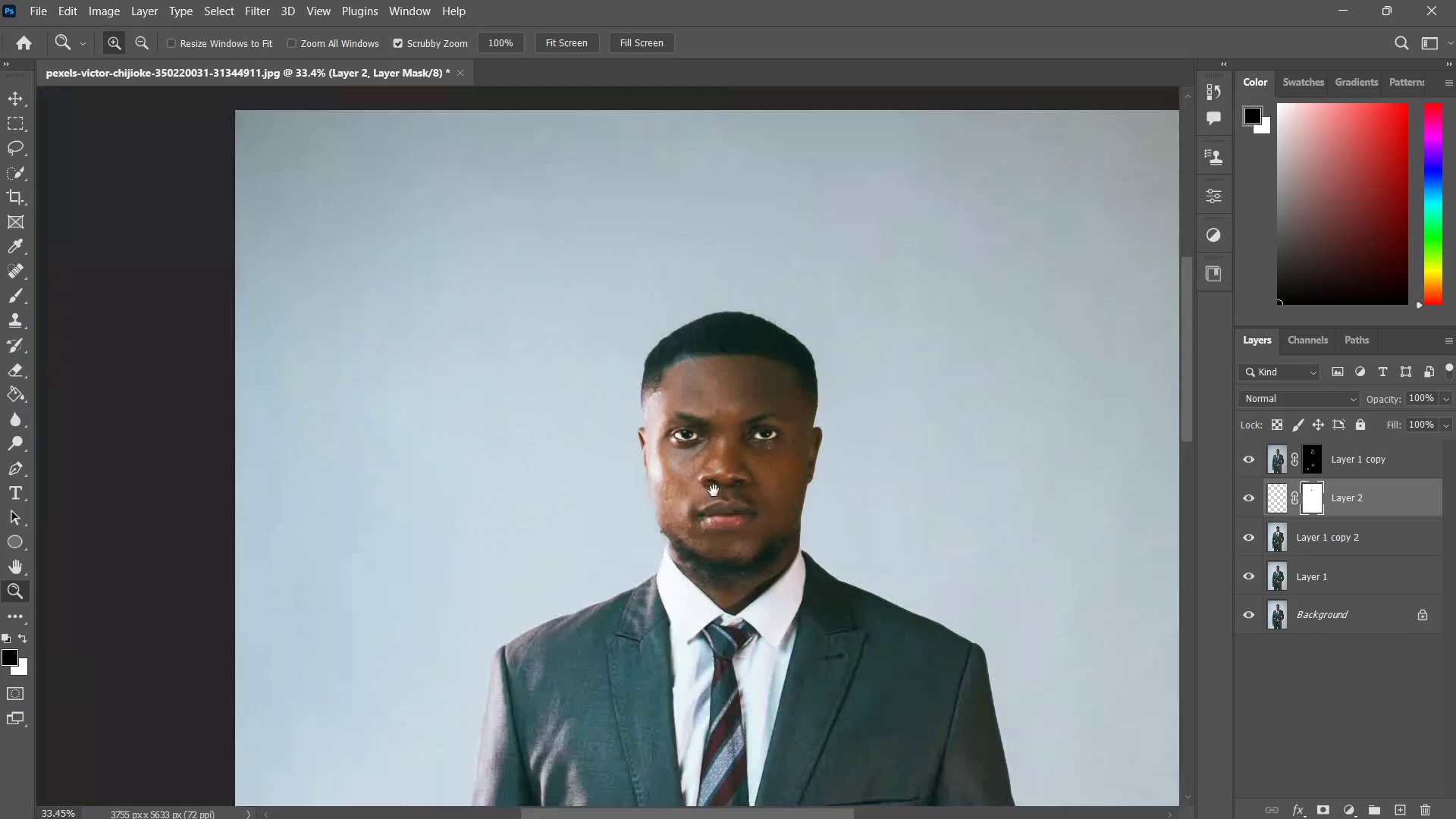 
hold_key(key=Space, duration=0.45)
 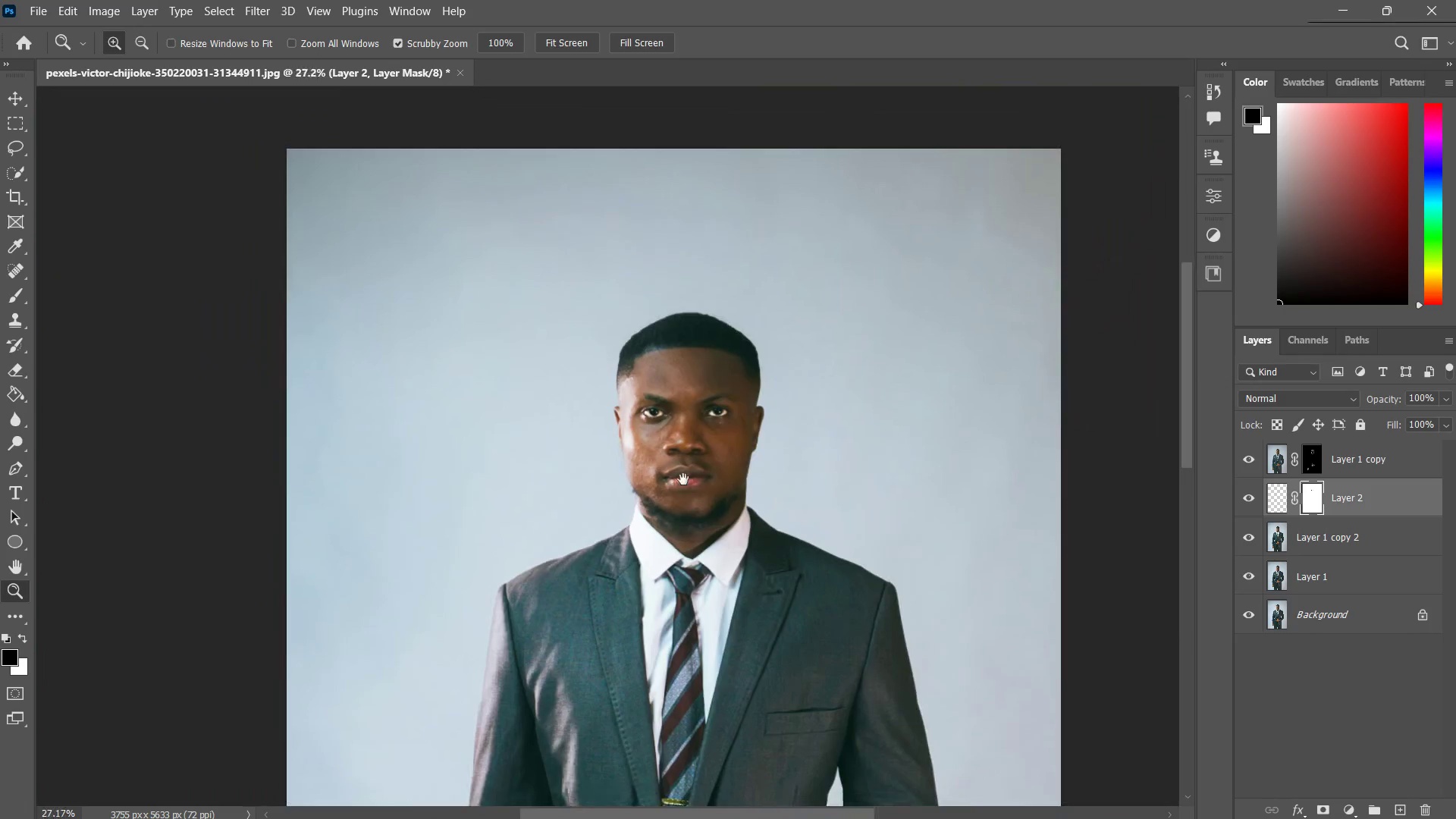 
left_click_drag(start_coordinate=[716, 491], to_coordinate=[673, 463])
 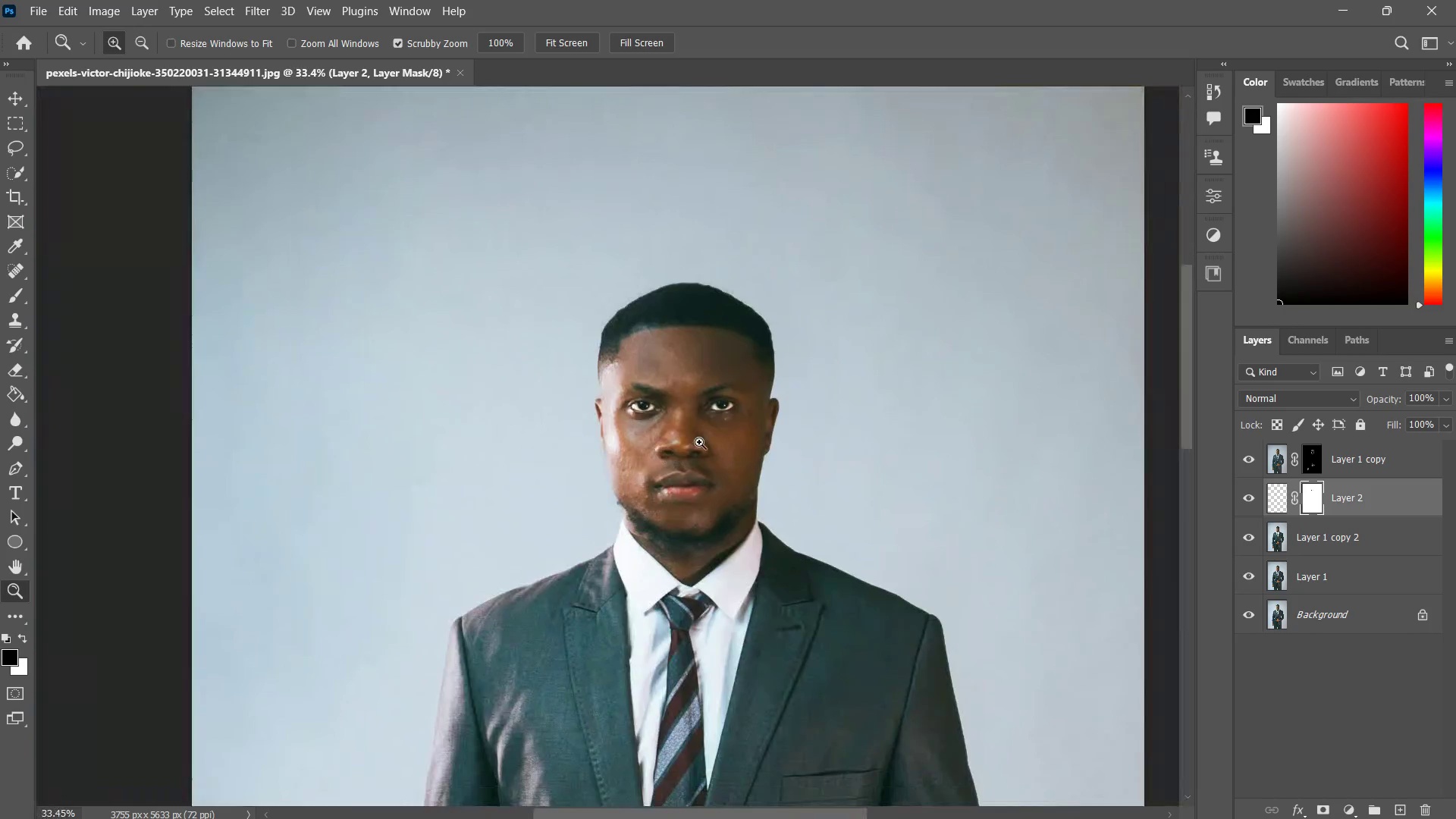 
left_click_drag(start_coordinate=[699, 441], to_coordinate=[683, 482])
 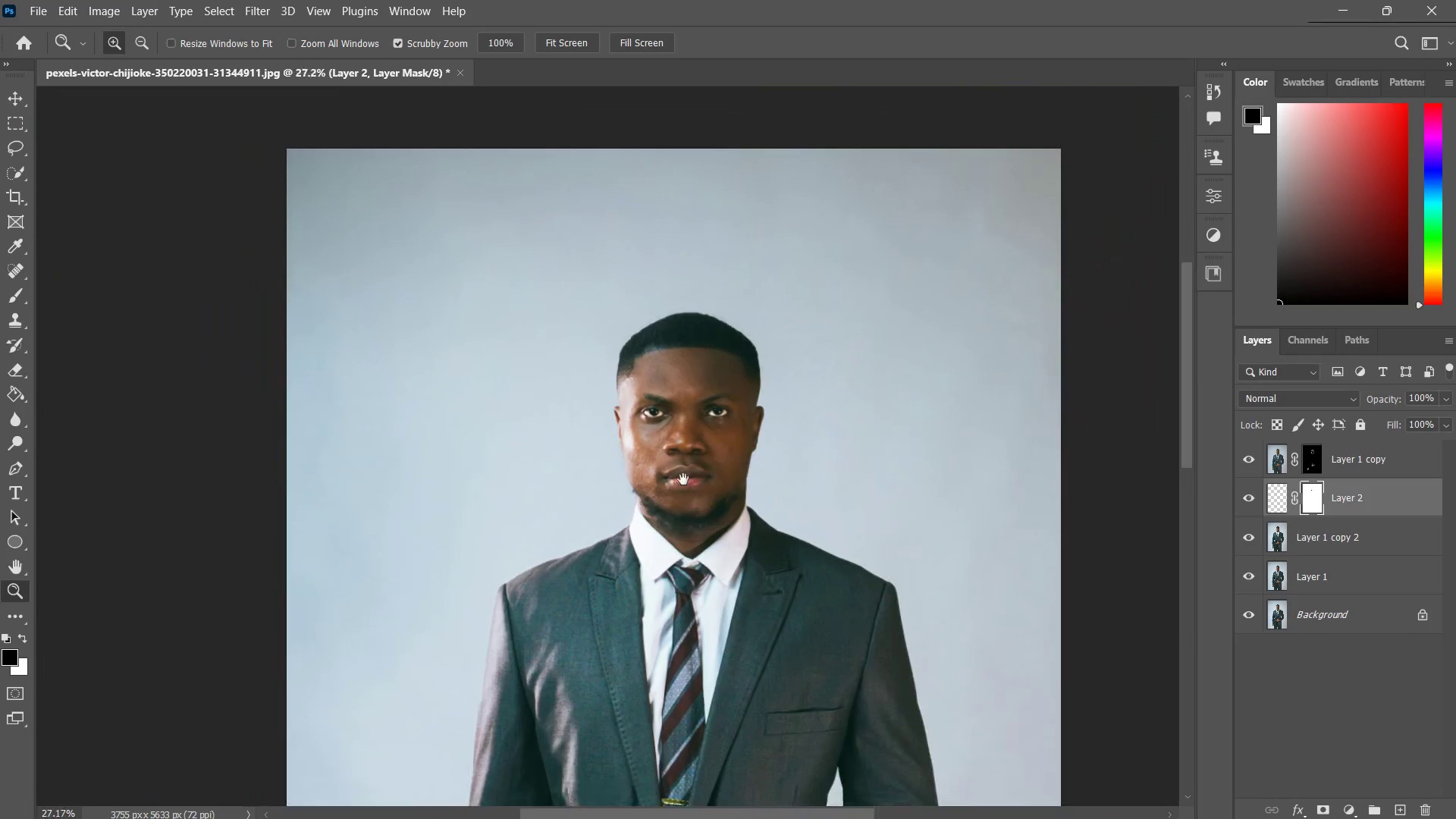 
hold_key(key=Space, duration=0.69)
 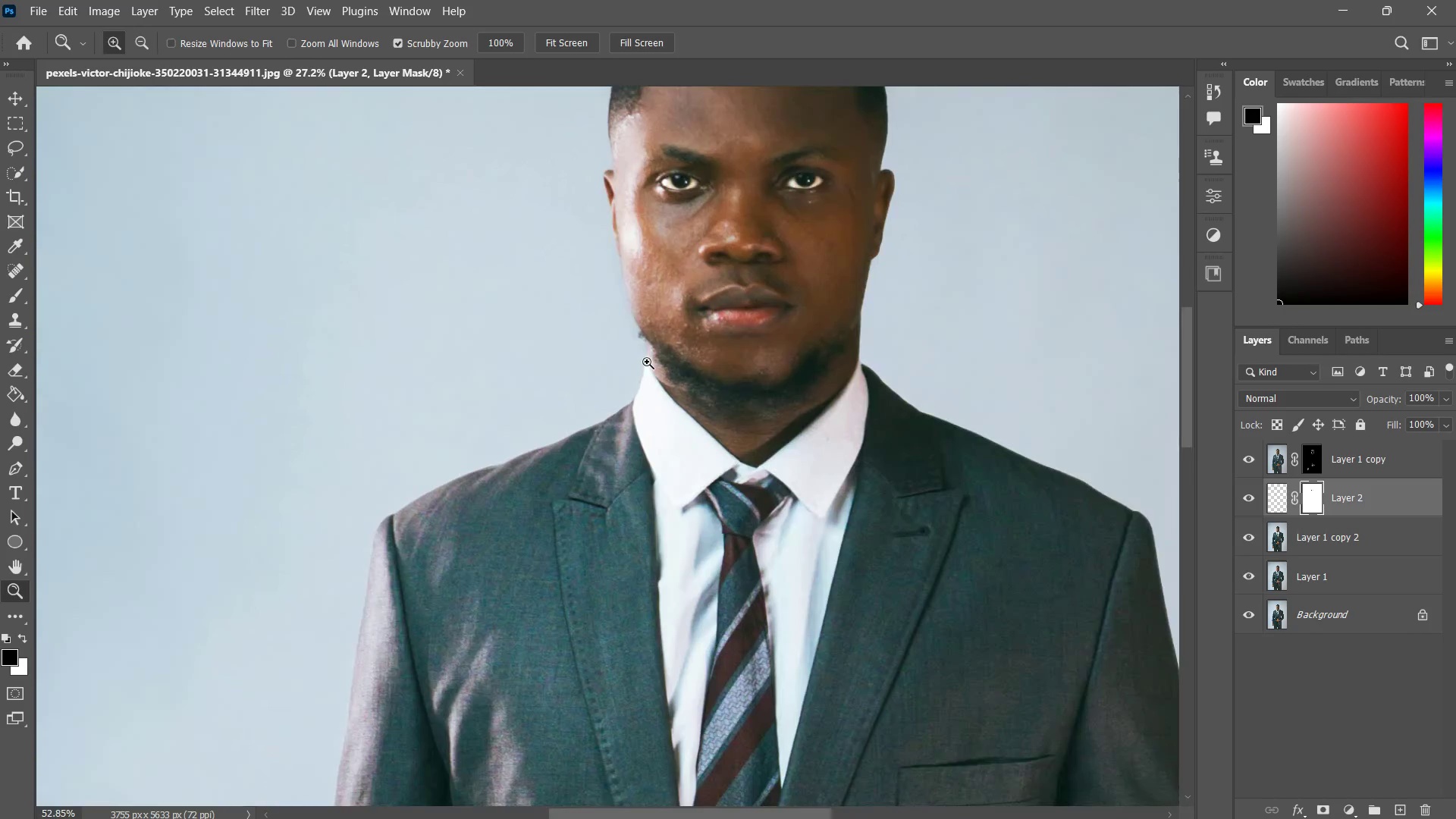 
left_click_drag(start_coordinate=[683, 477], to_coordinate=[670, 341])
 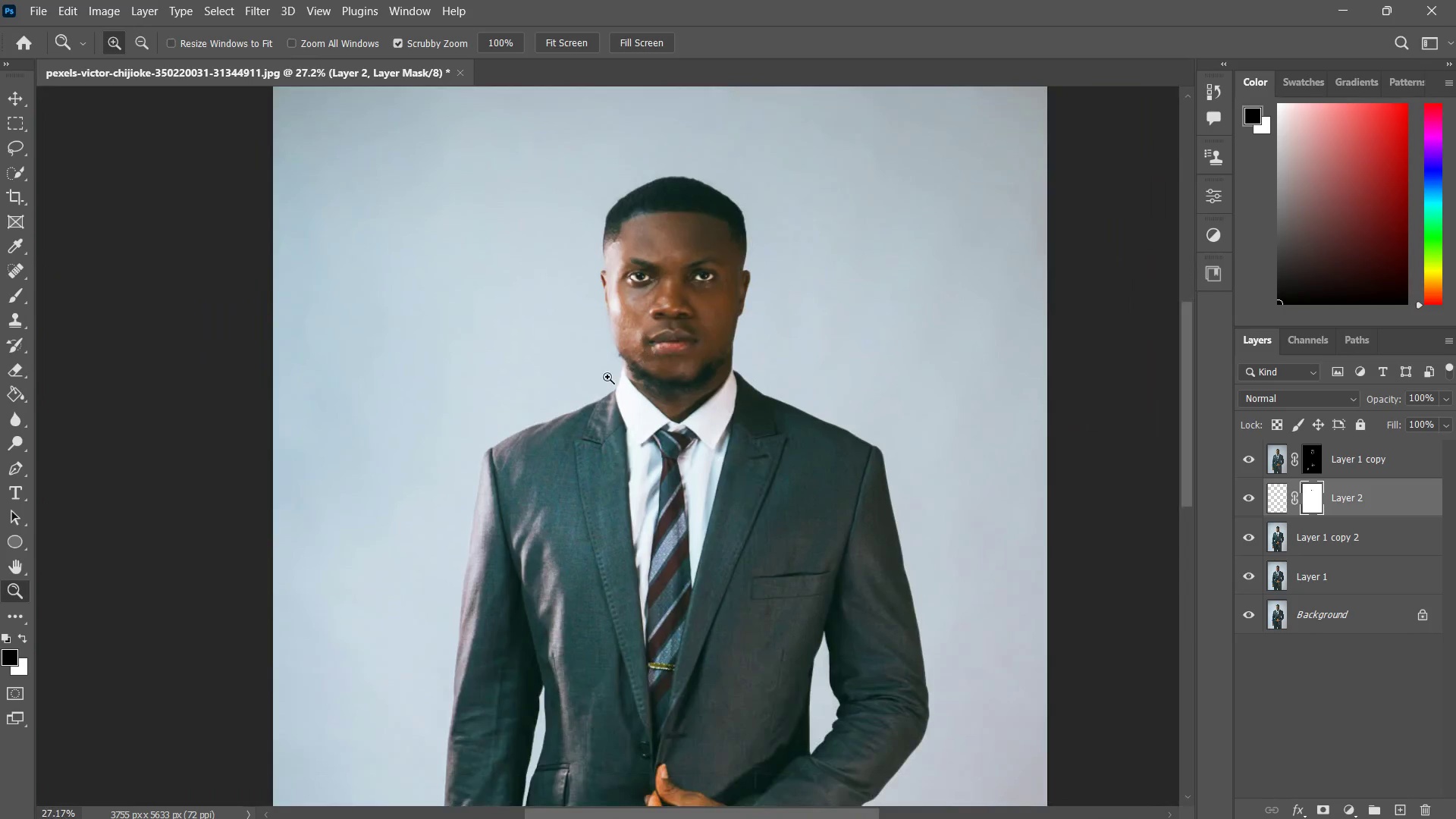 
left_click_drag(start_coordinate=[598, 377], to_coordinate=[664, 362])
 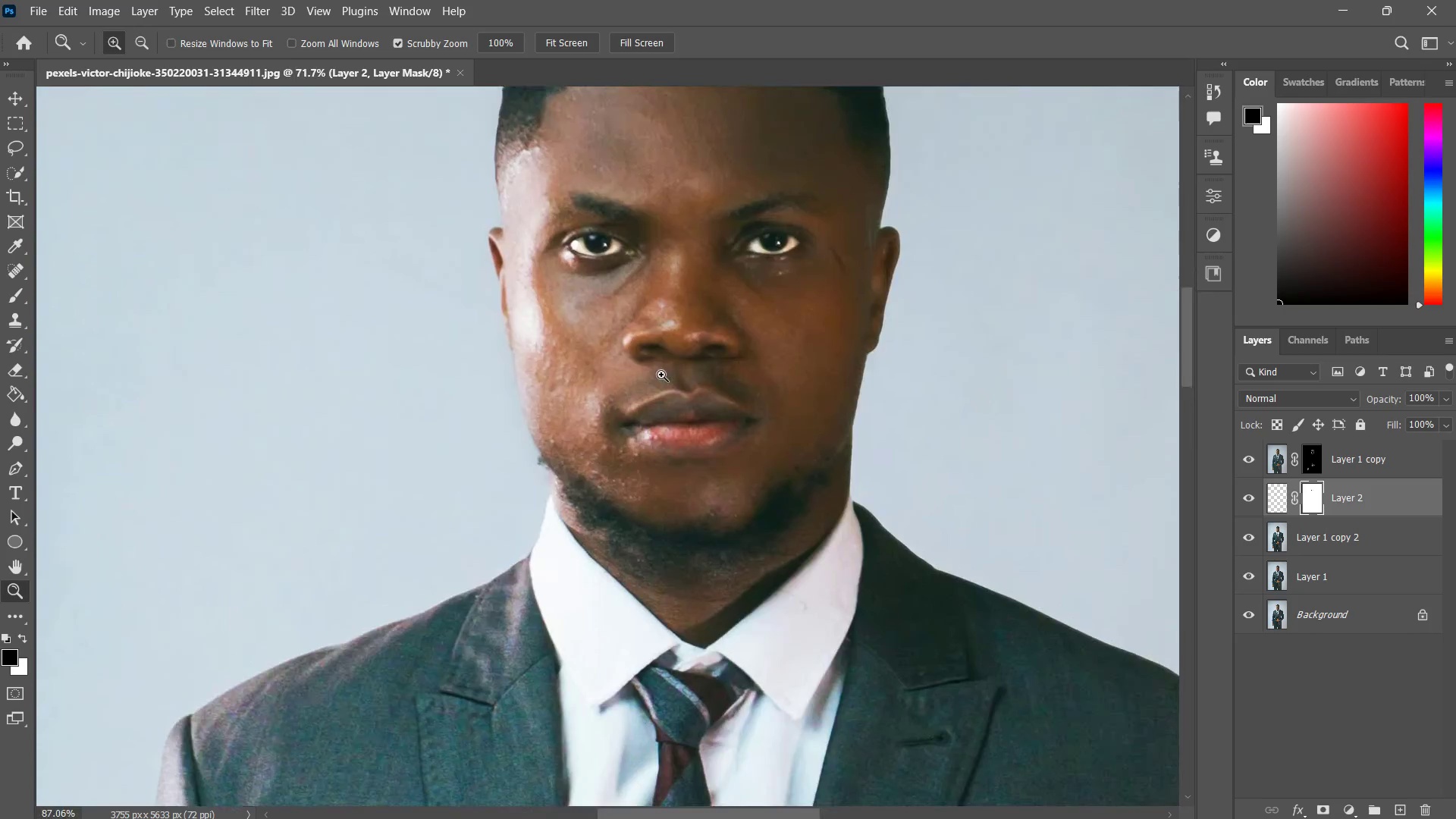 
hold_key(key=Space, duration=0.39)
 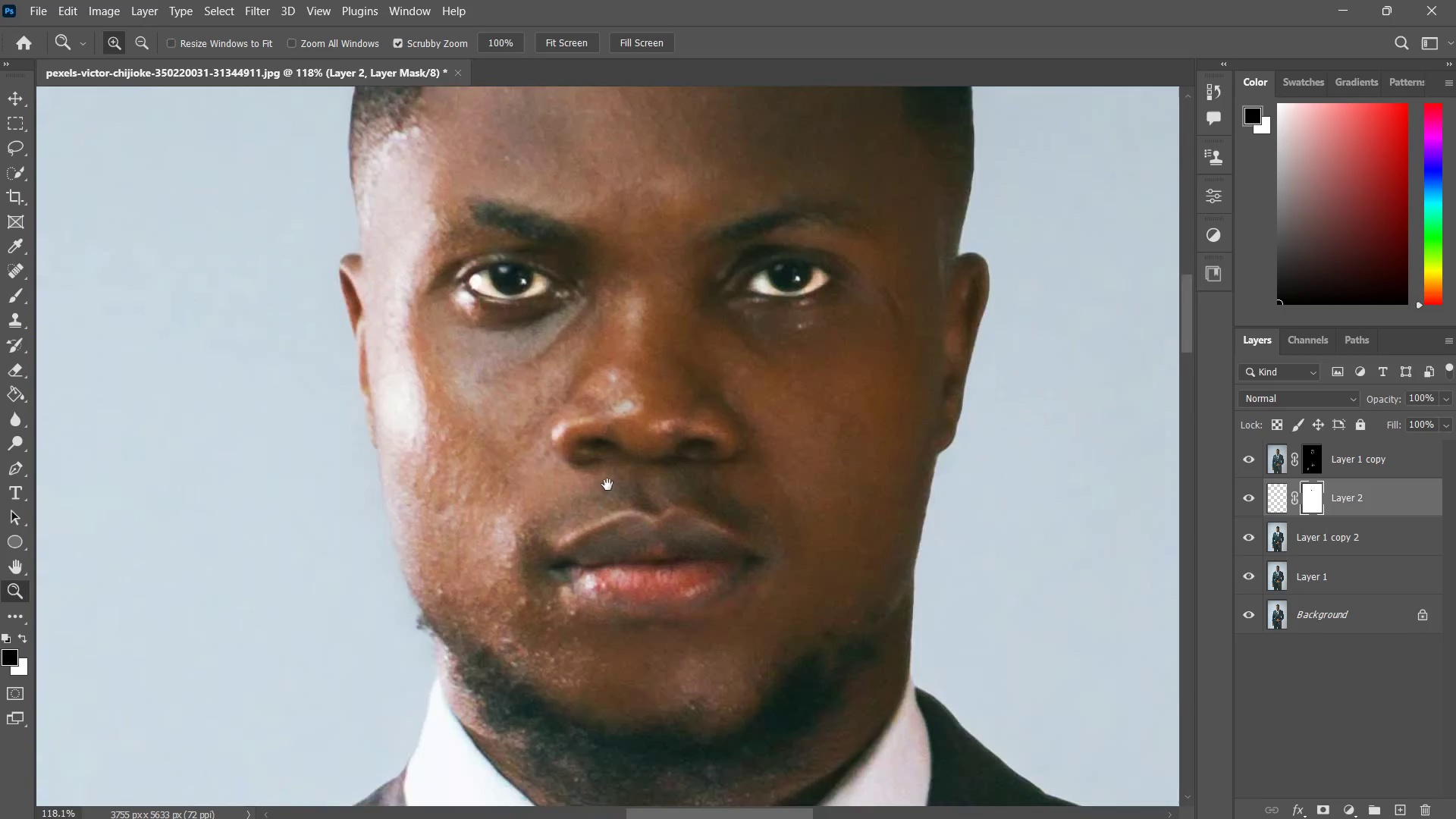 
left_click_drag(start_coordinate=[706, 335], to_coordinate=[605, 460])
 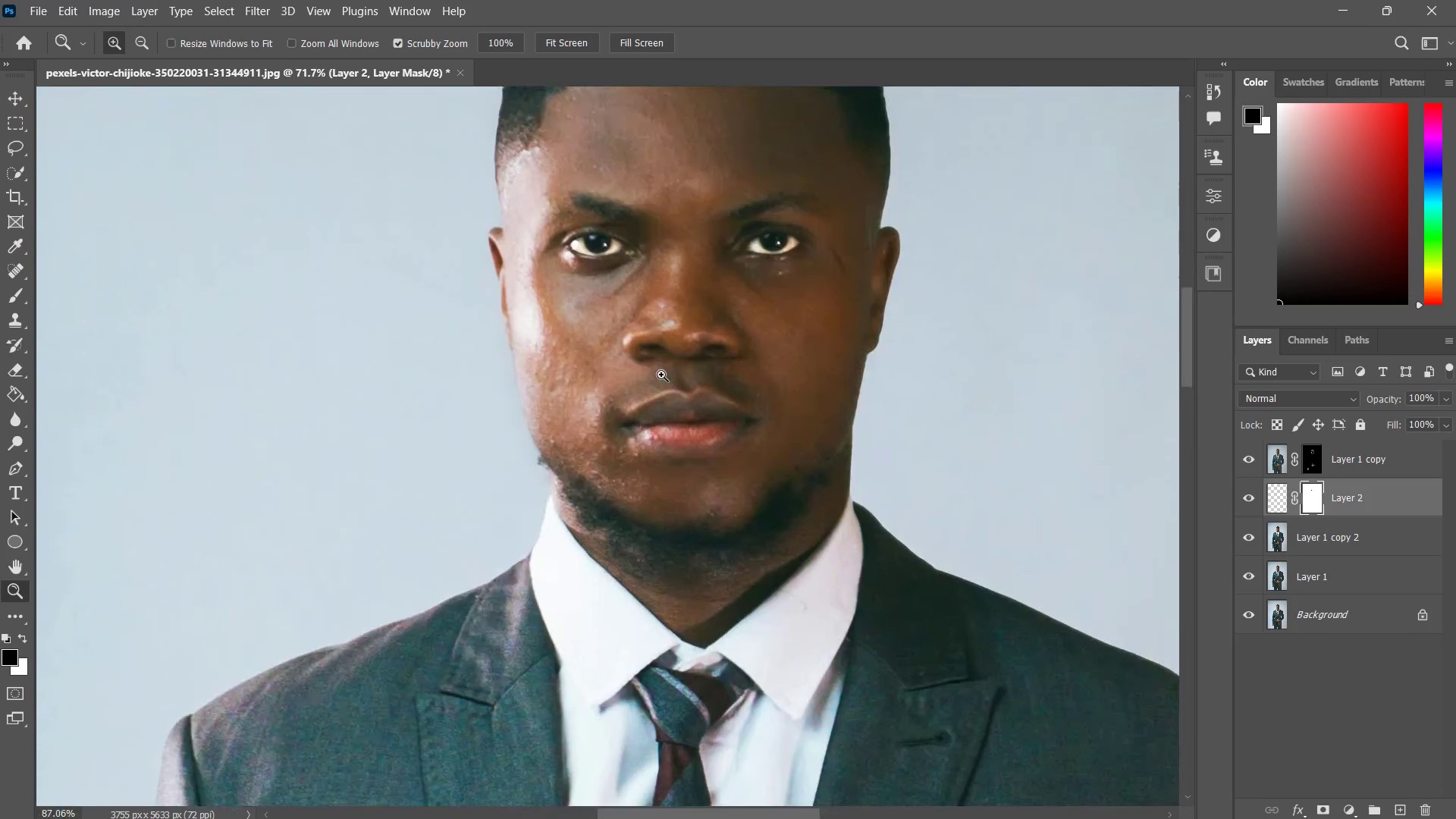 
left_click_drag(start_coordinate=[636, 394], to_coordinate=[673, 362])
 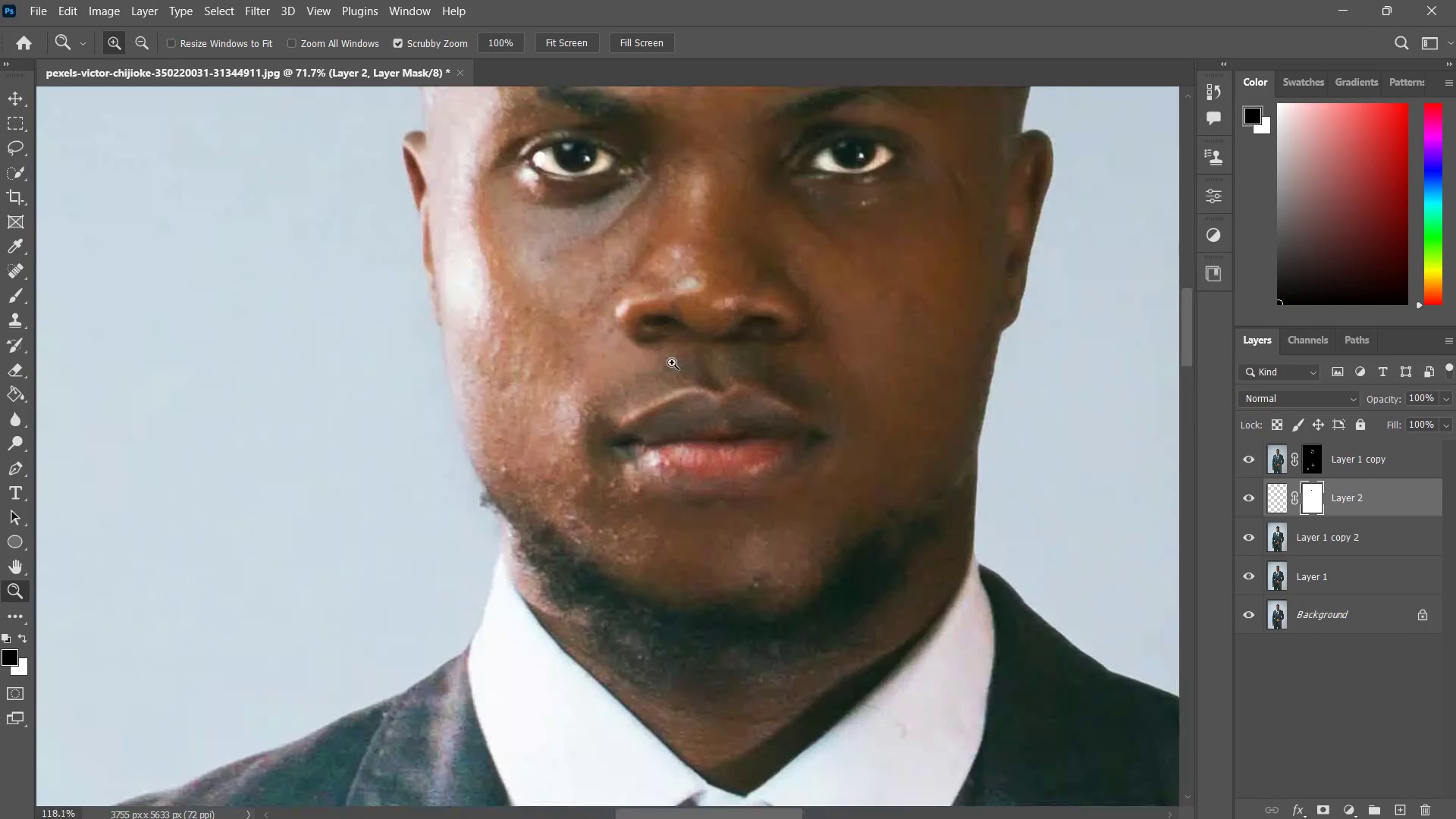 
hold_key(key=Space, duration=0.36)
 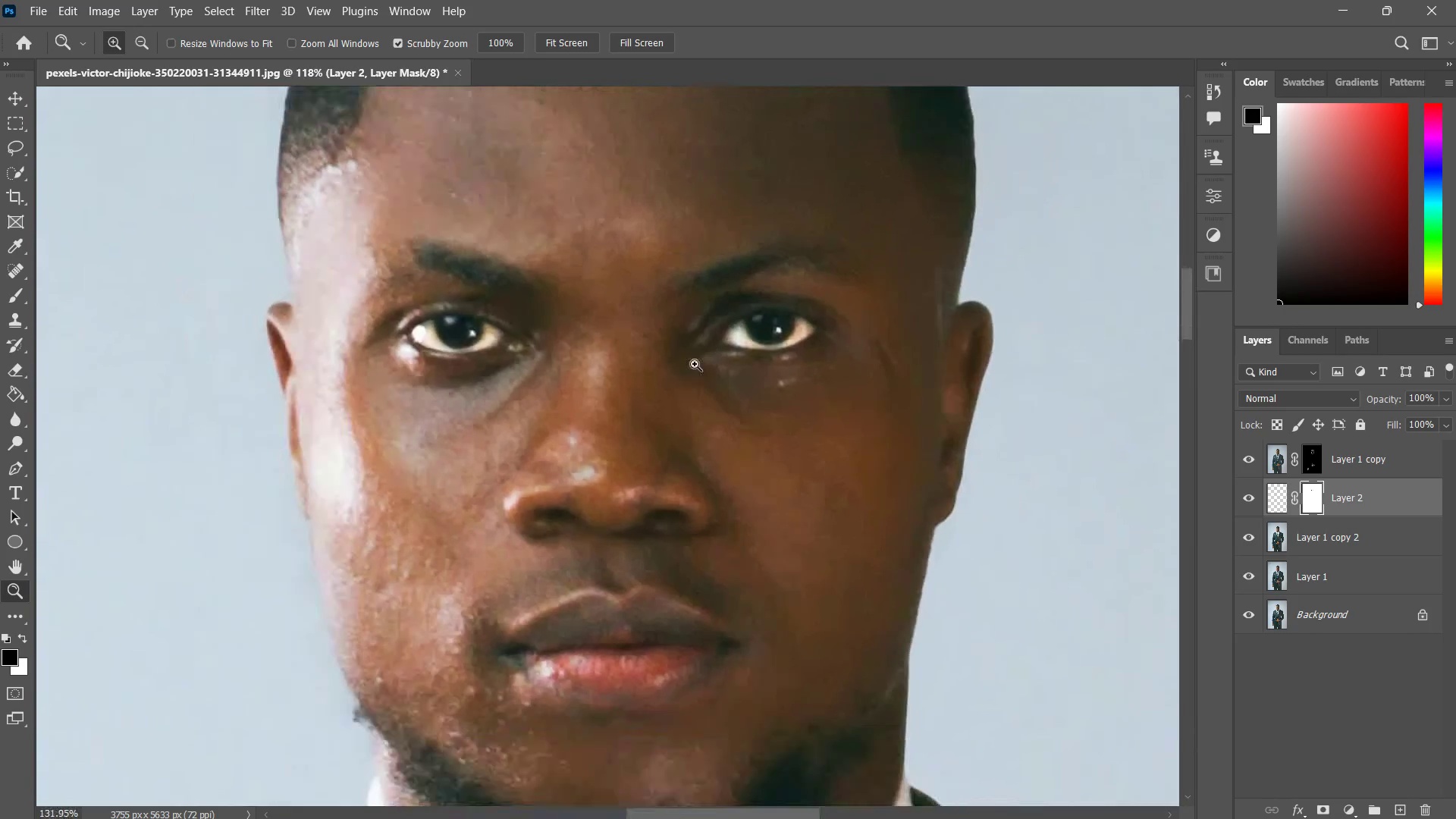 
left_click_drag(start_coordinate=[671, 362], to_coordinate=[607, 485])
 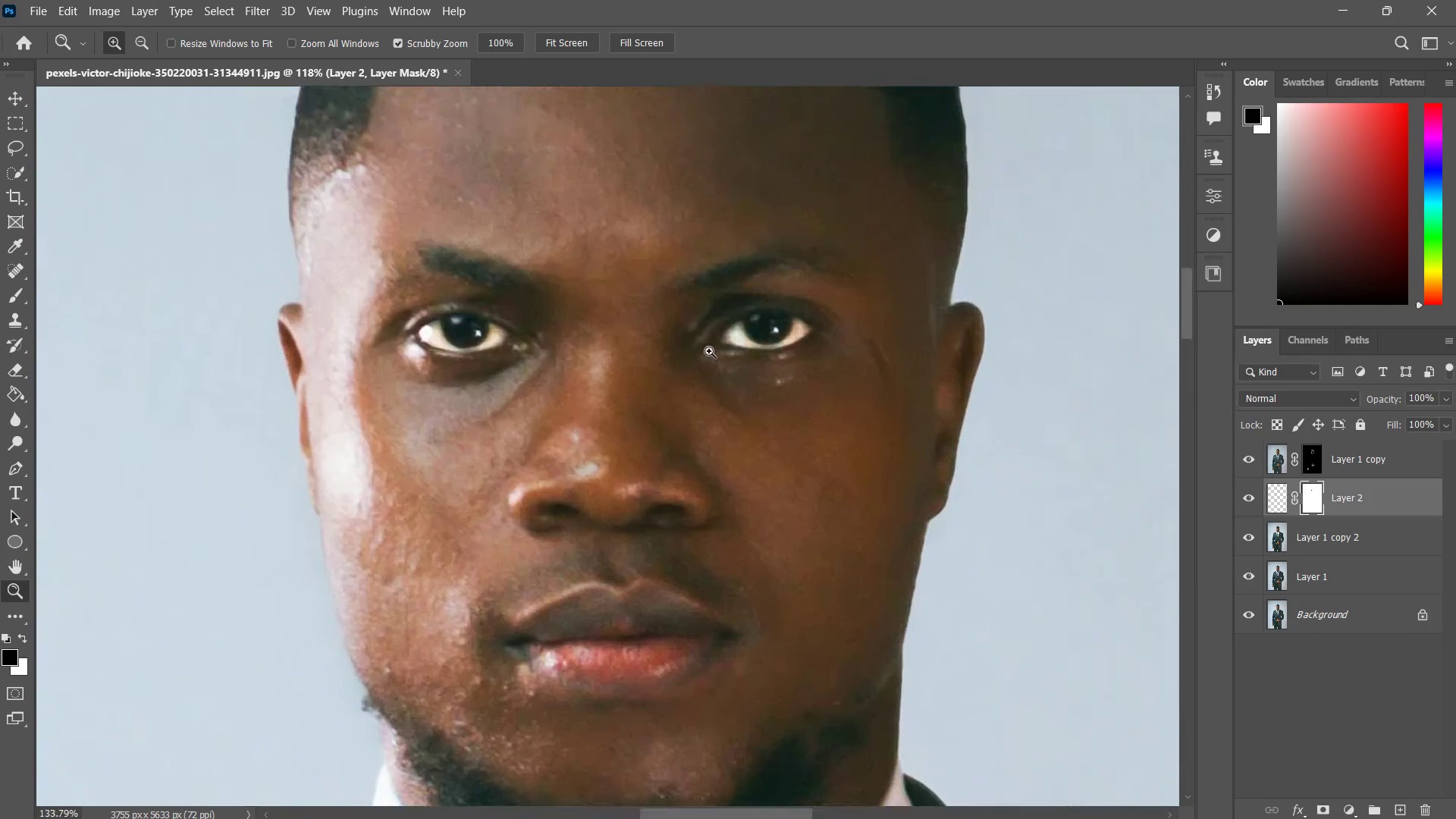 
left_click_drag(start_coordinate=[691, 350], to_coordinate=[645, 399])
 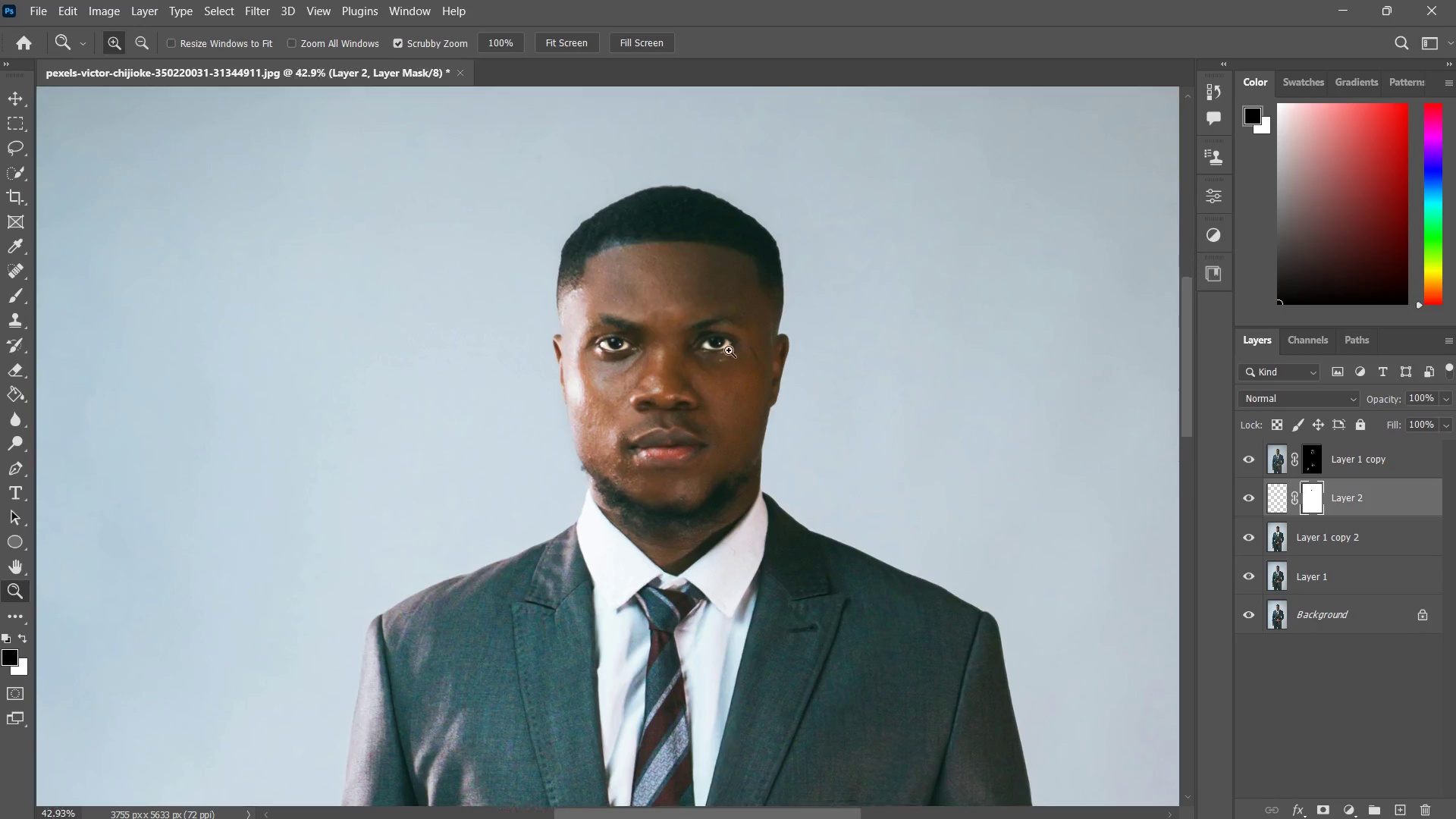 
left_click_drag(start_coordinate=[714, 356], to_coordinate=[783, 318])
 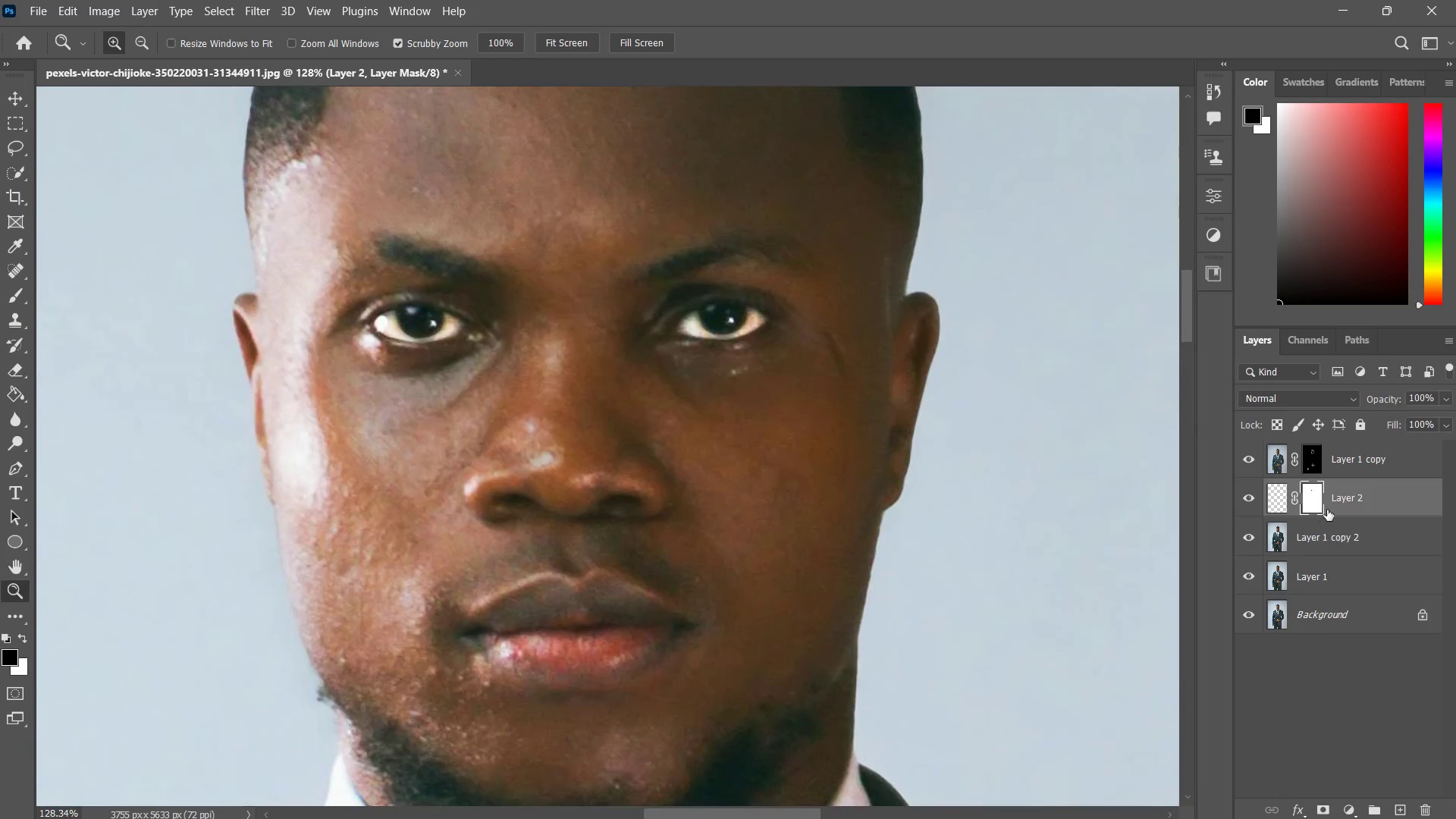 
left_click_drag(start_coordinate=[813, 409], to_coordinate=[759, 482])
 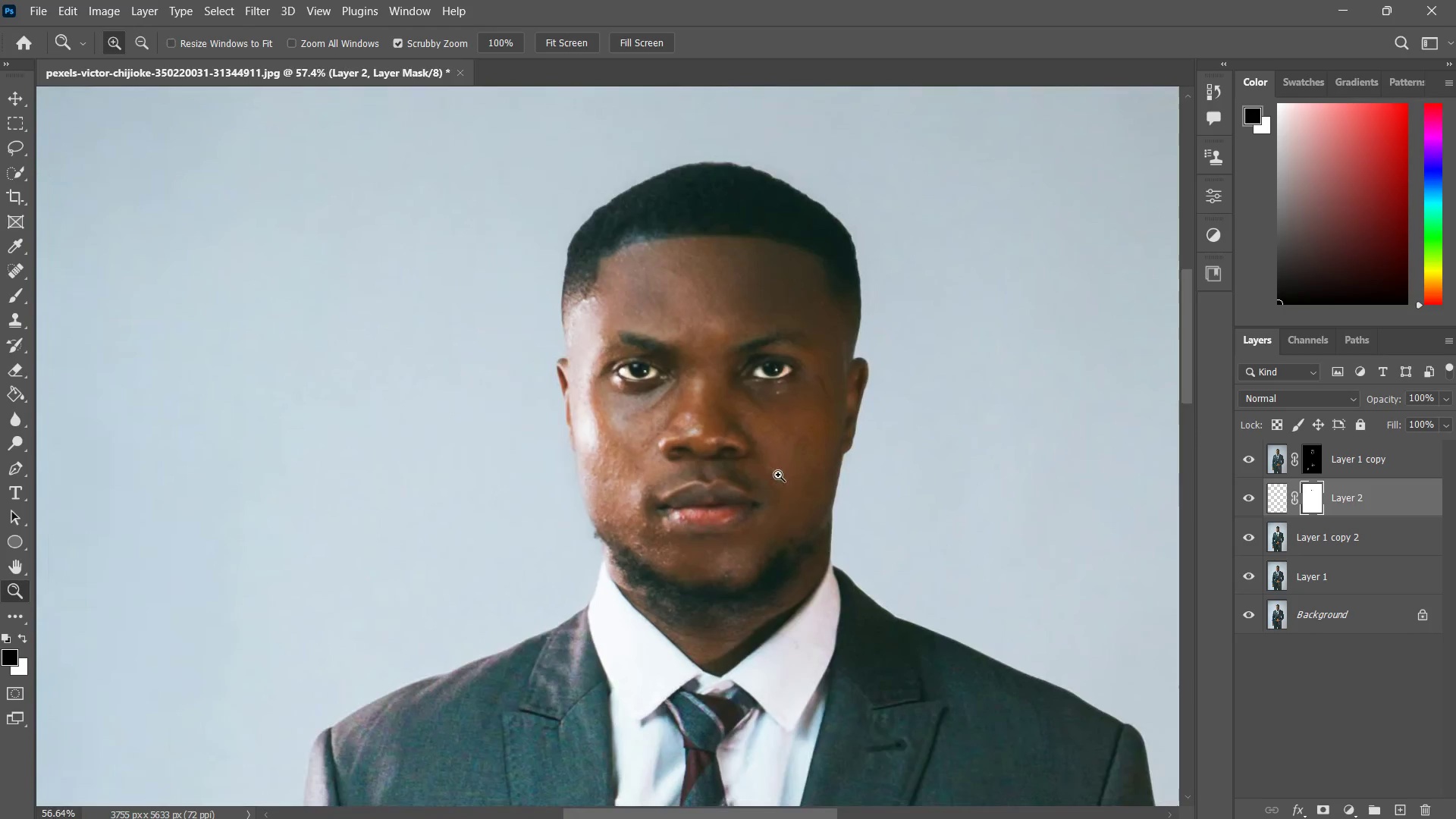 
left_click_drag(start_coordinate=[789, 455], to_coordinate=[778, 479])
 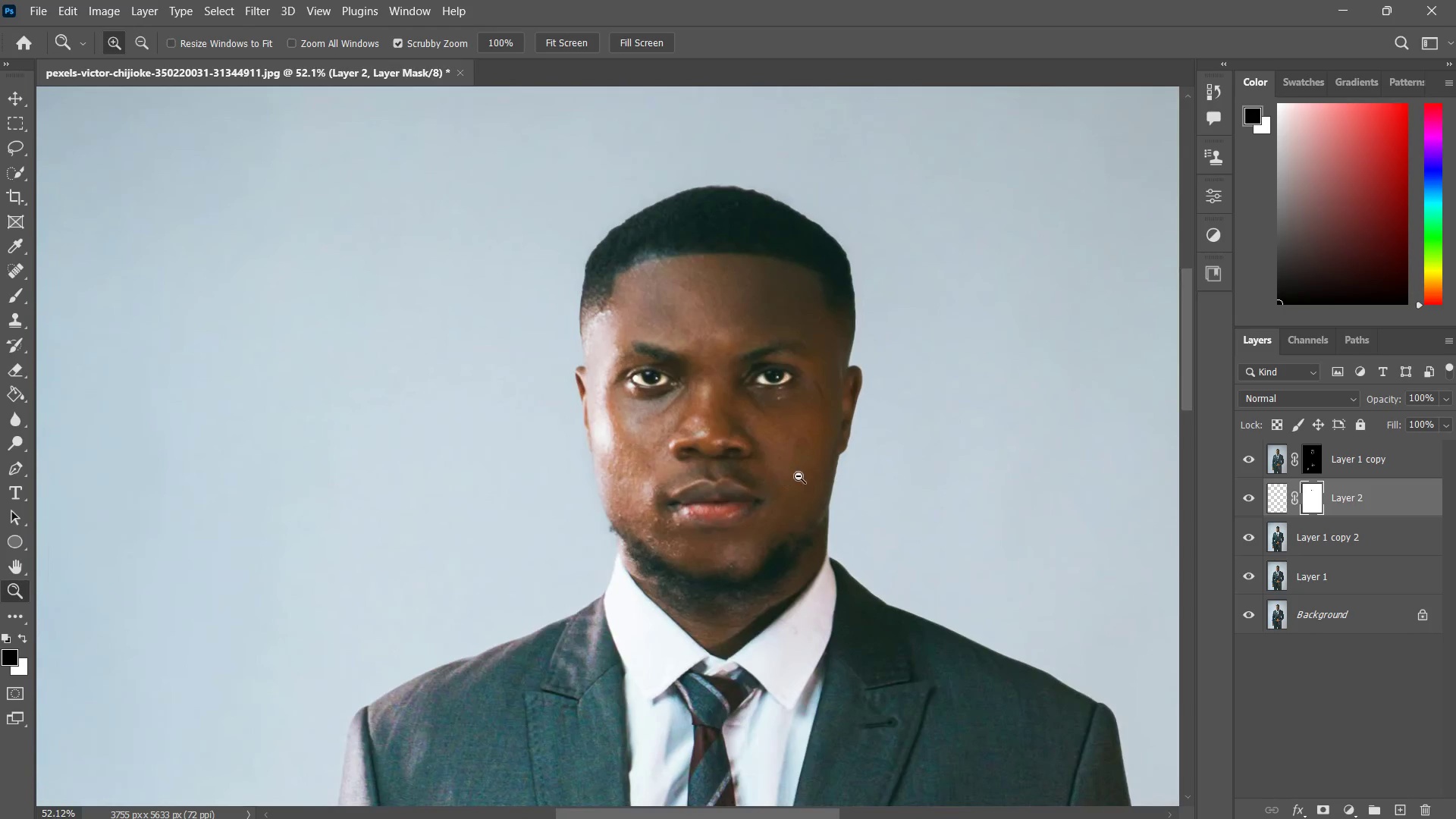 
hold_key(key=AltLeft, duration=0.86)